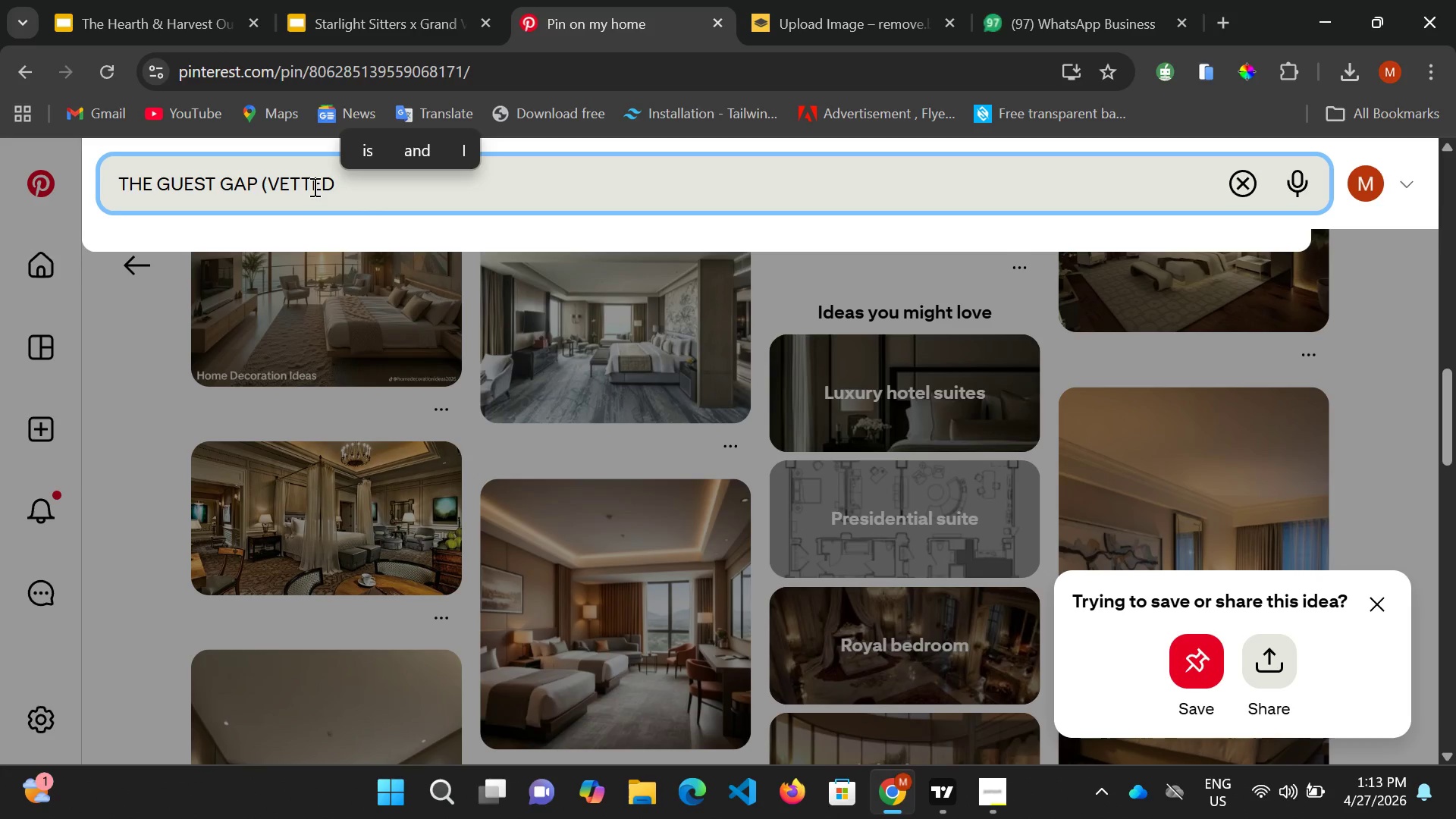 
wait(10.86)
 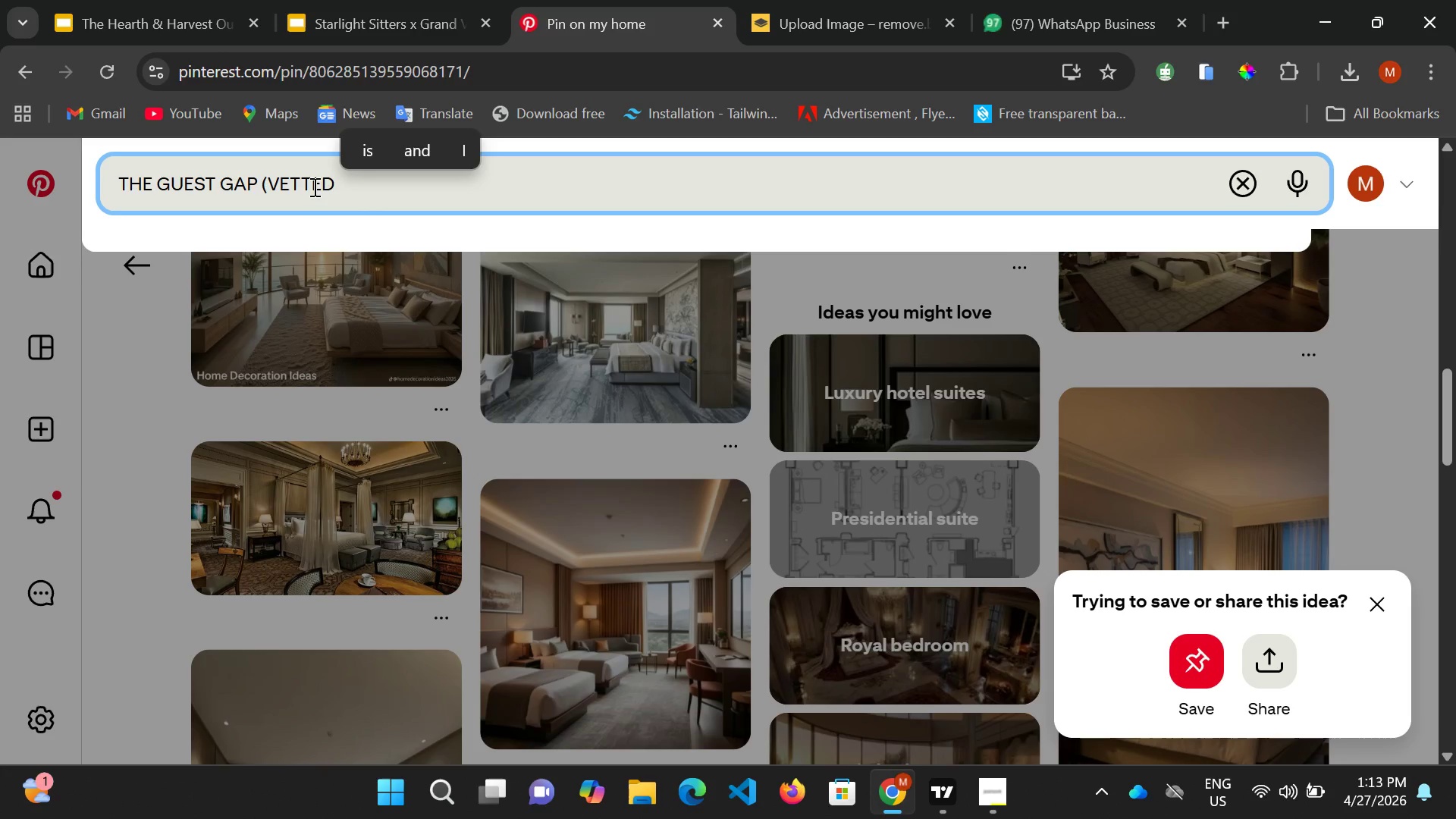 
type(um)
key(Backspace)
type(nfamiliar city))
 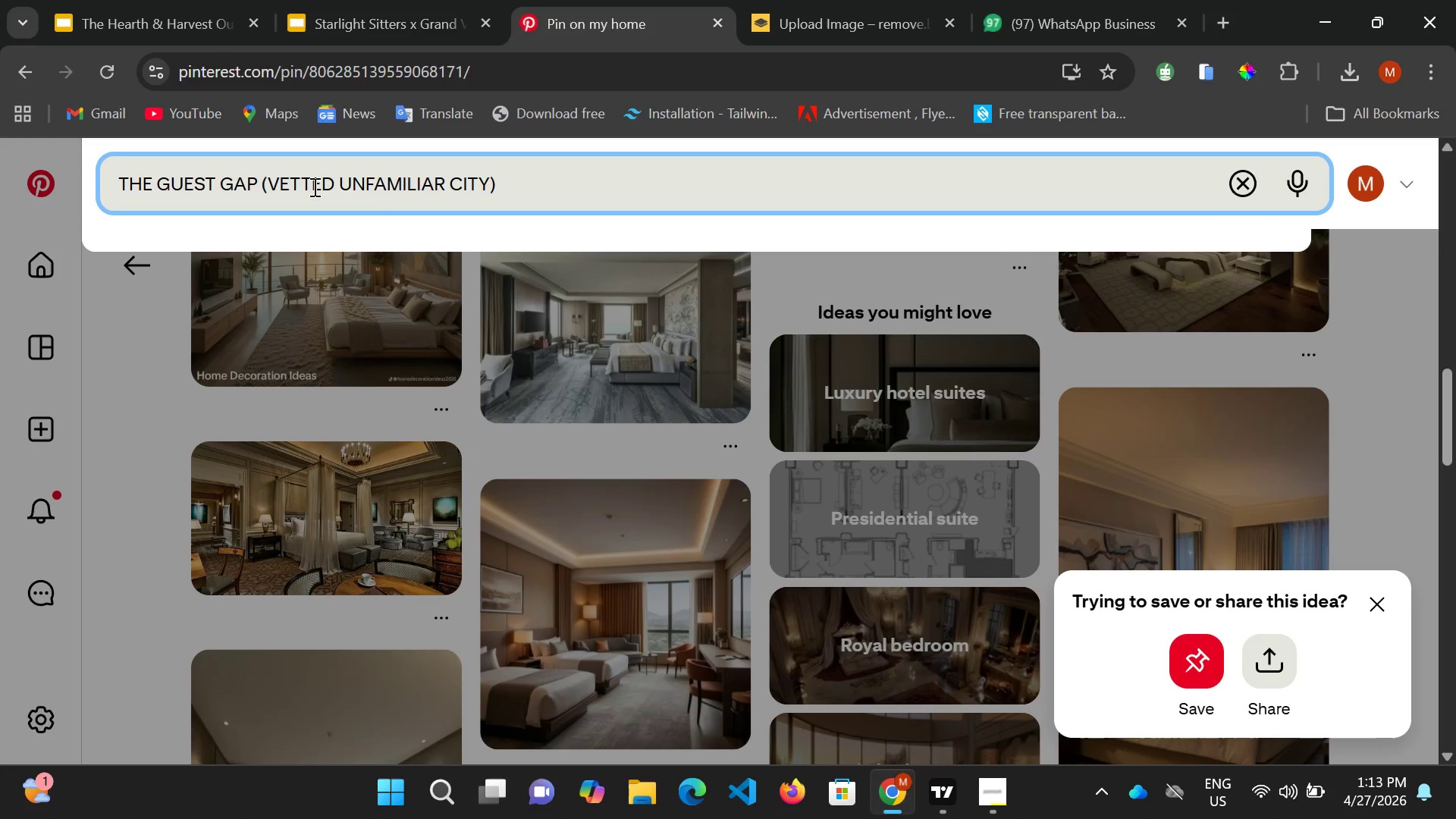 
left_click([255, 181])
 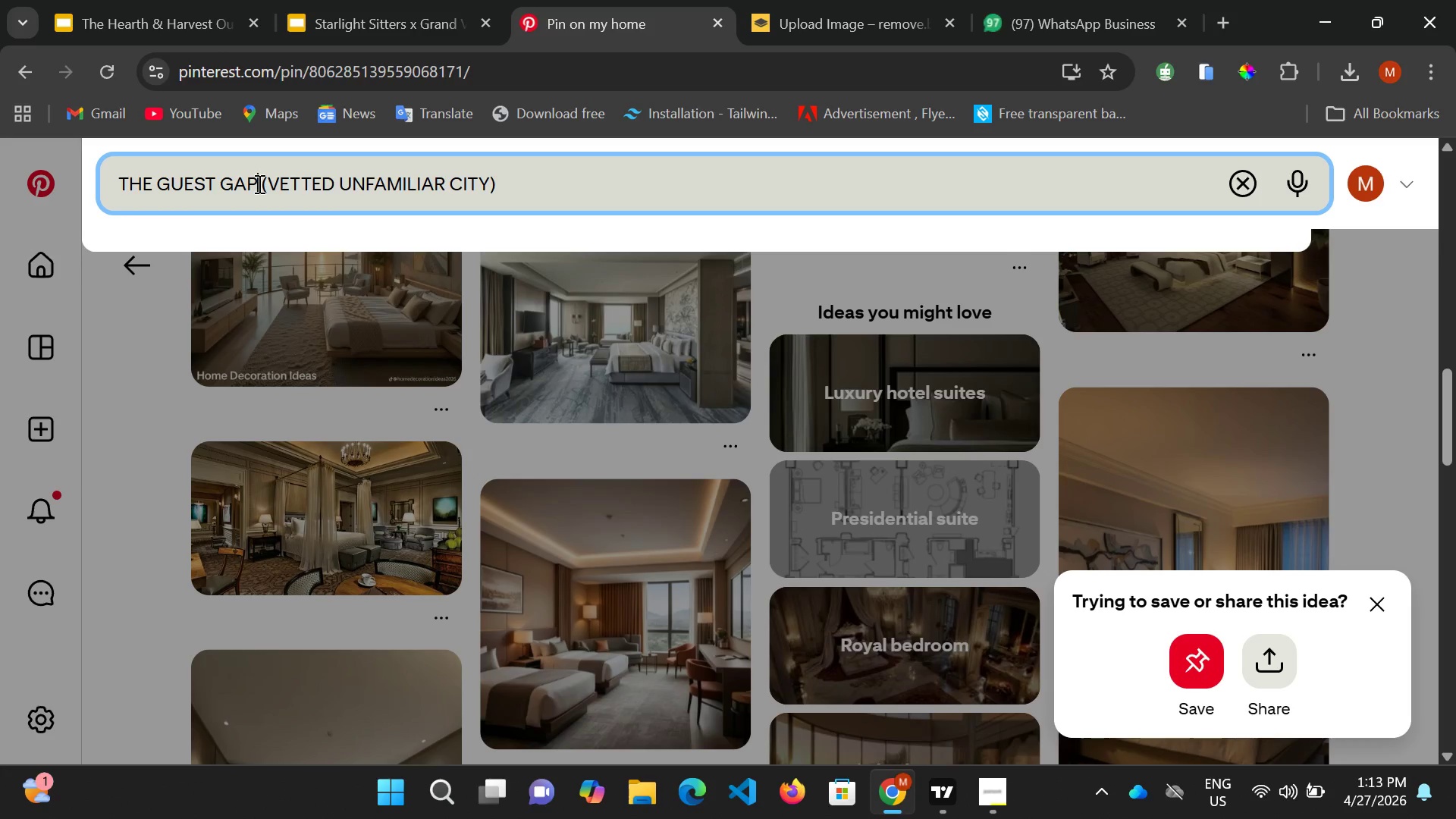 
left_click([258, 184])
 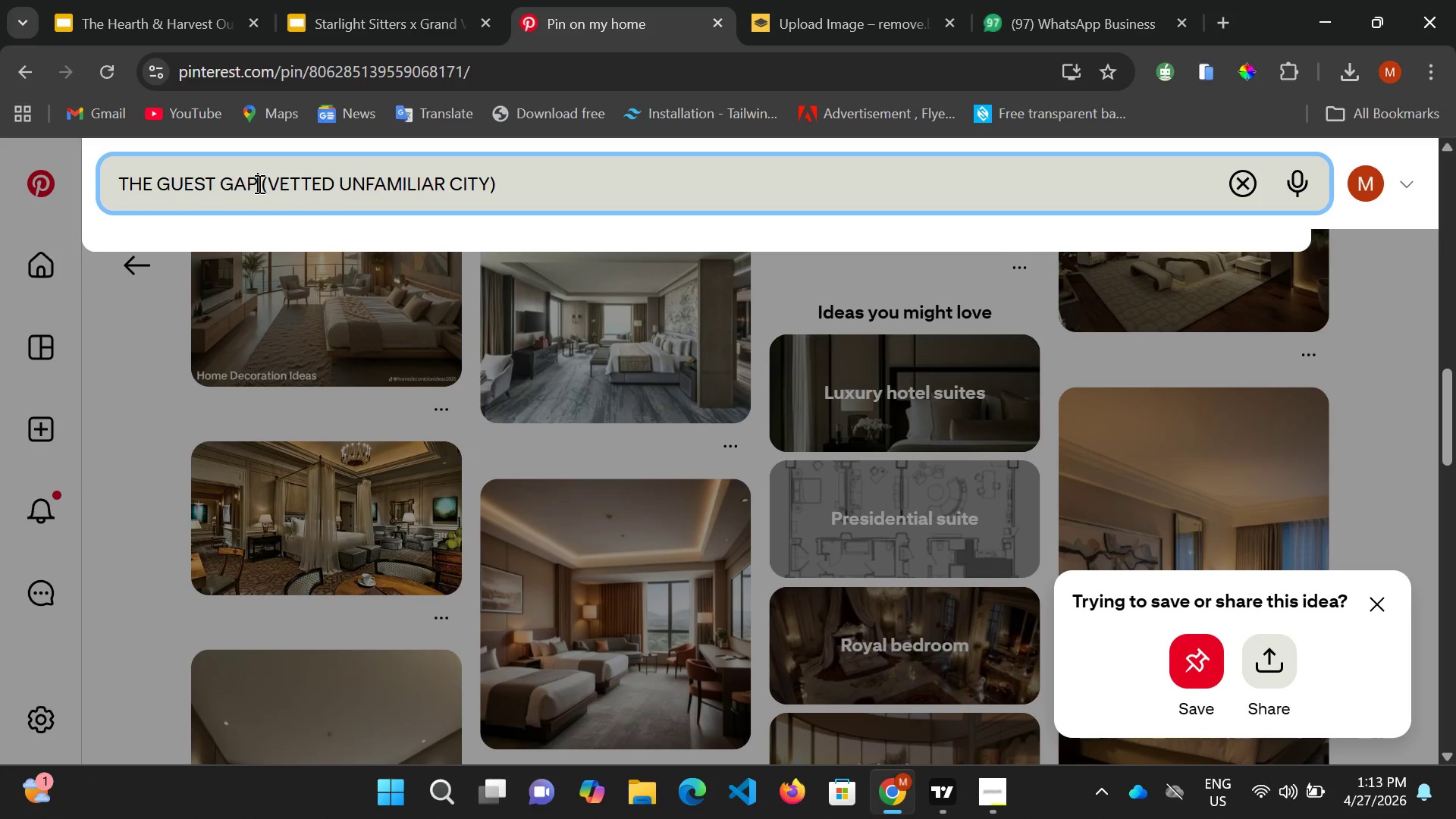 
wait(11.17)
 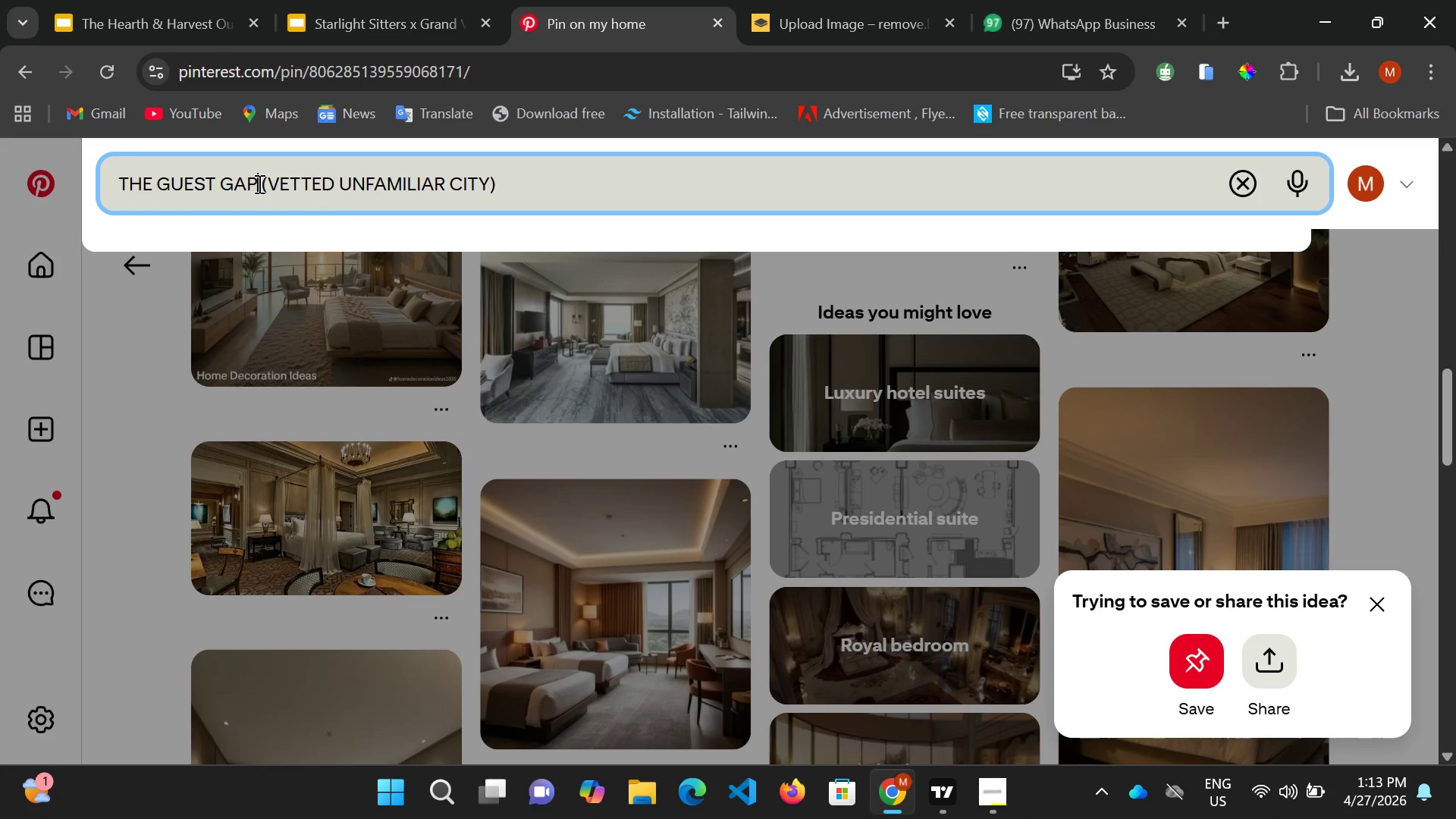 
key(Enter)
 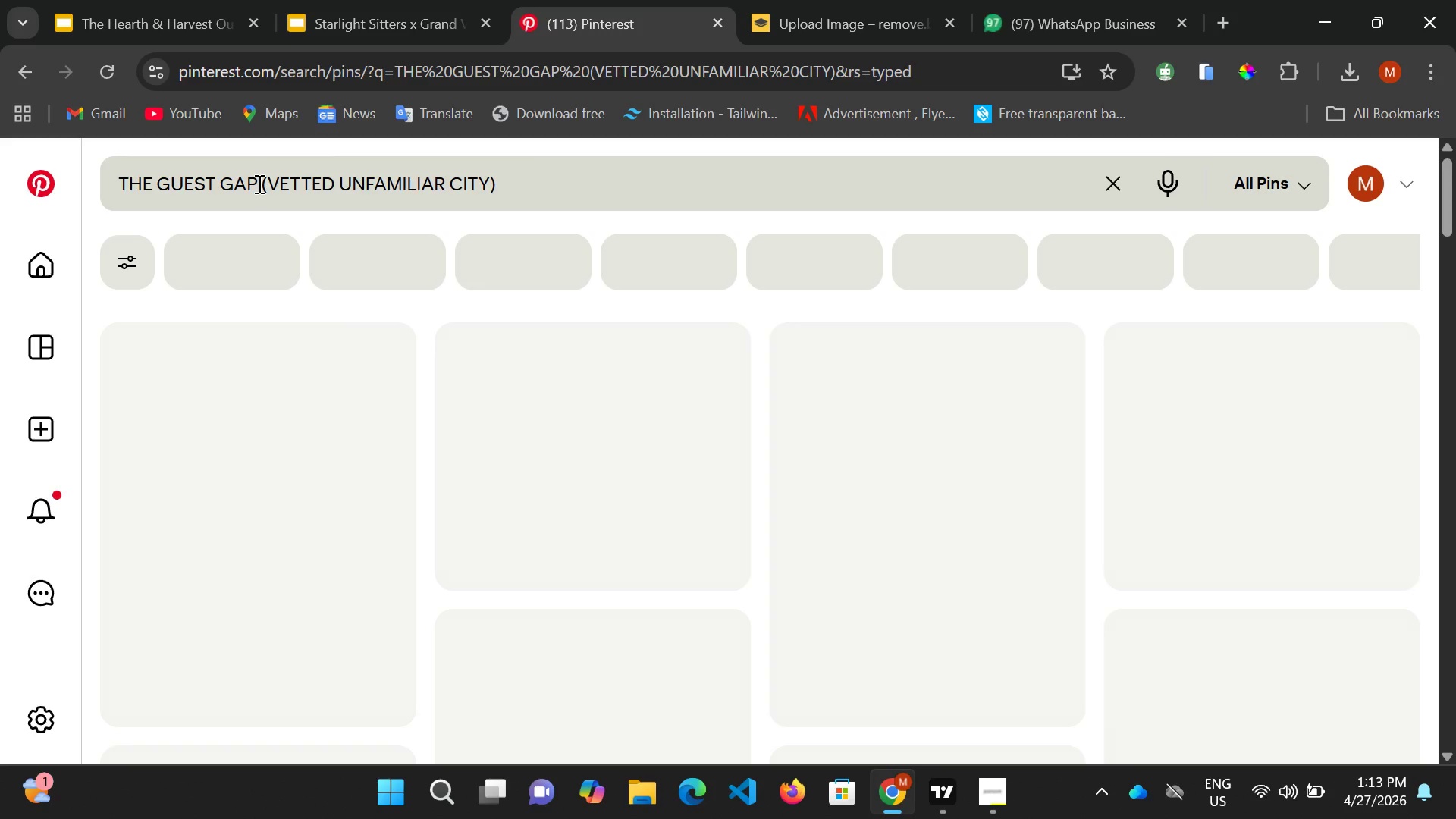 
wait(8.16)
 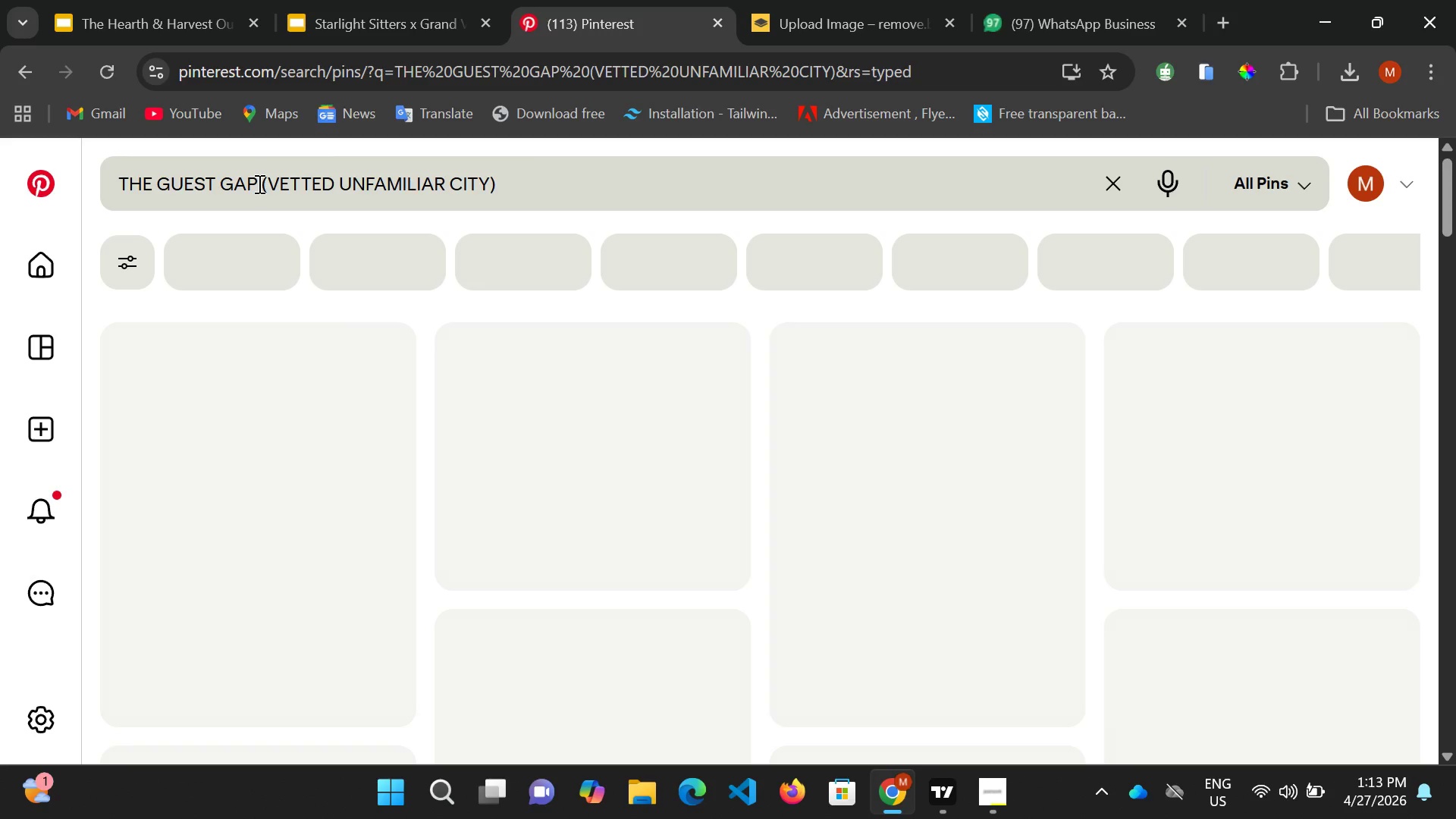 
scroll: coordinate [500, 489], scroll_direction: down, amount: 4.0
 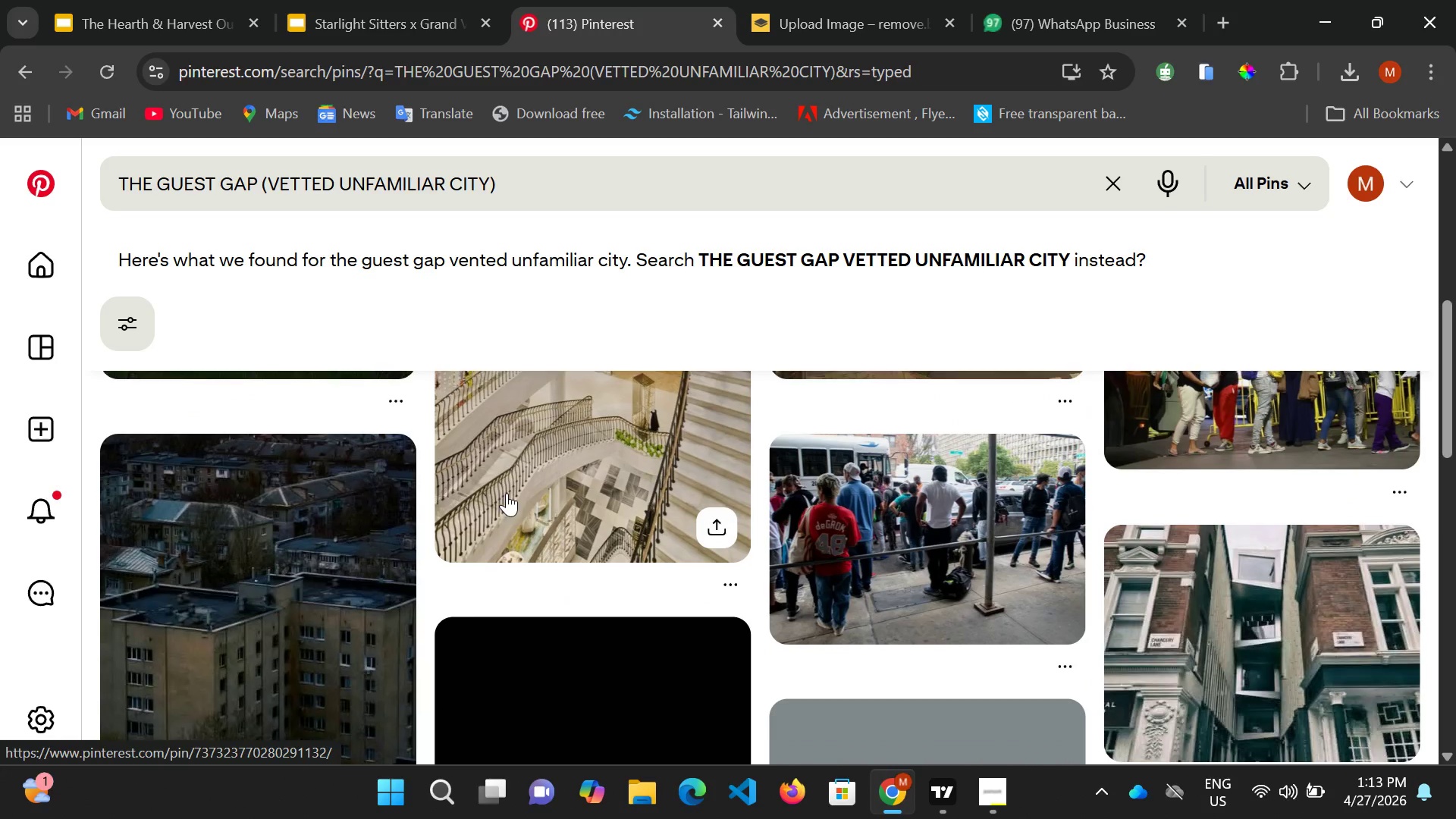 
scroll: coordinate [507, 493], scroll_direction: up, amount: 2.0
 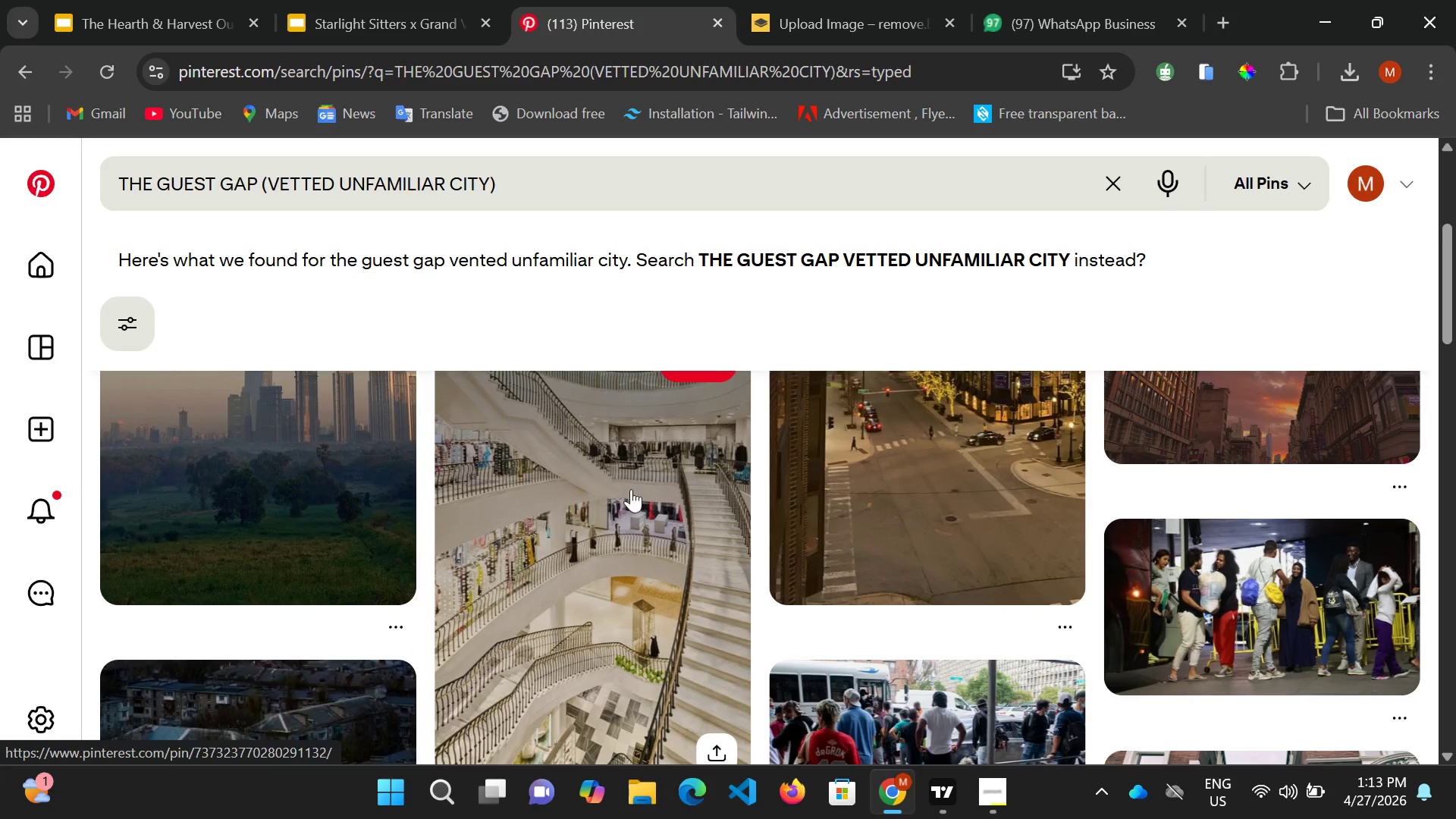 
scroll: coordinate [622, 526], scroll_direction: down, amount: 8.0
 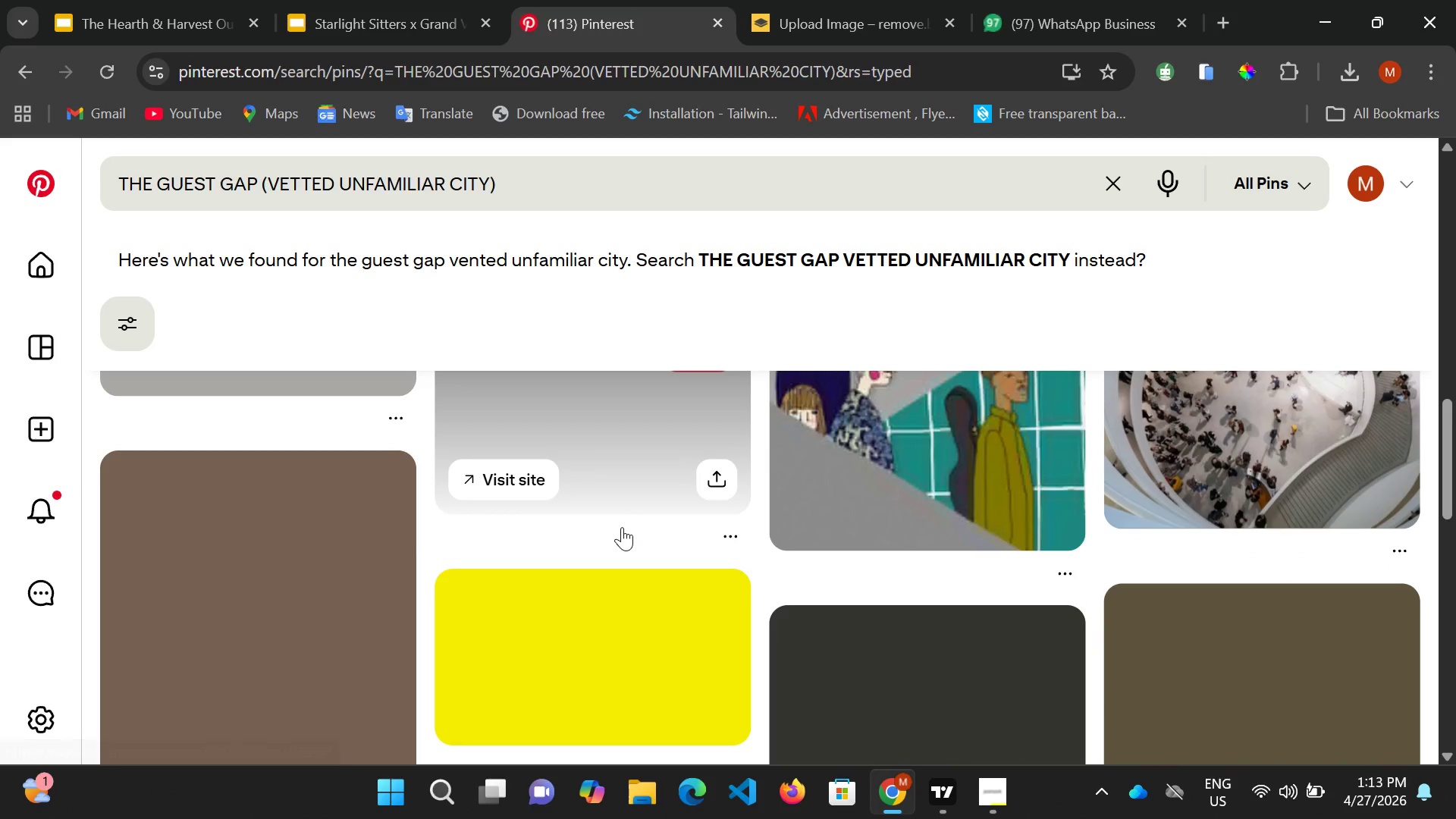 
scroll: coordinate [622, 527], scroll_direction: up, amount: 8.0
 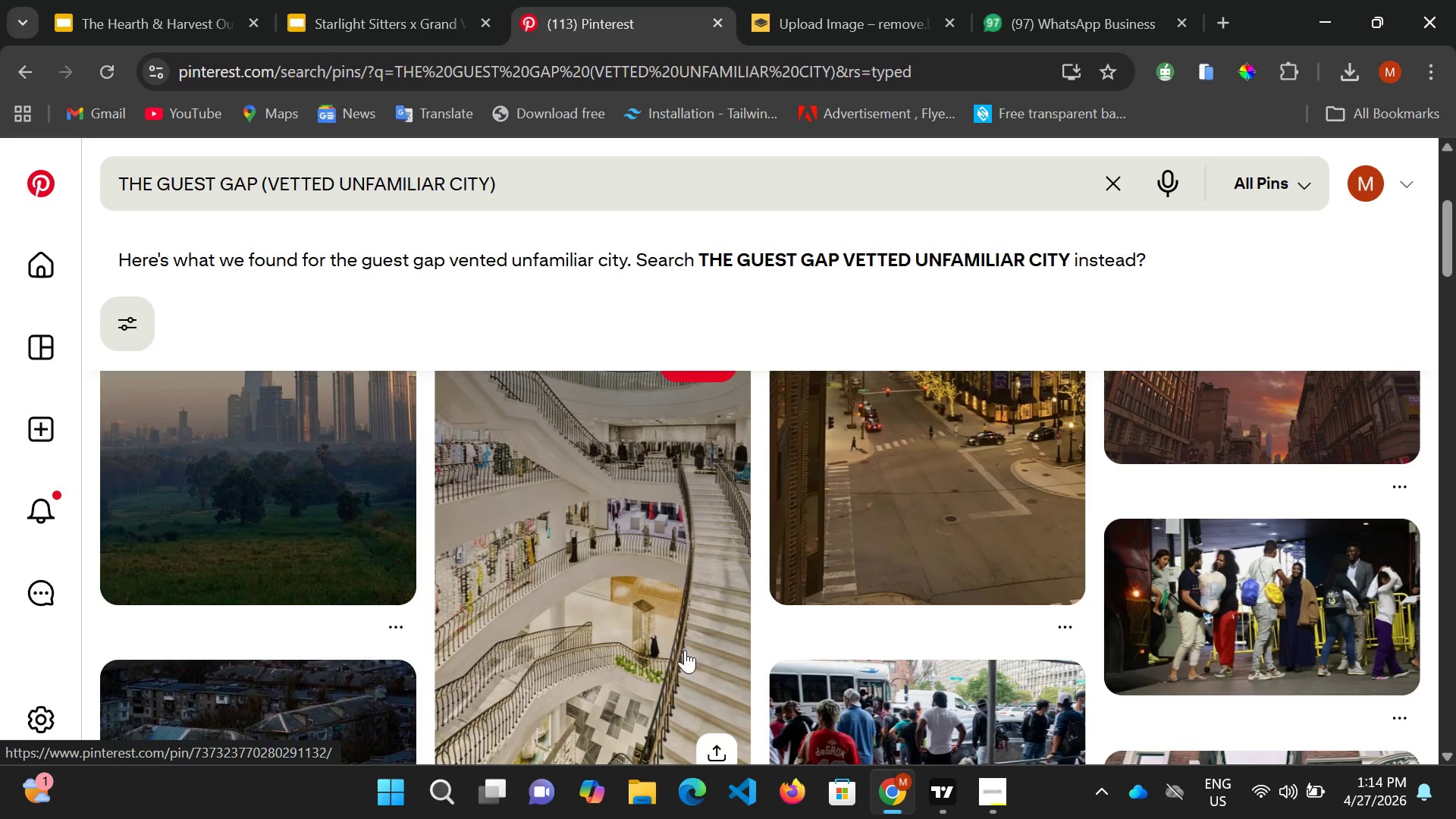 
scroll: coordinate [681, 593], scroll_direction: down, amount: 2.0
 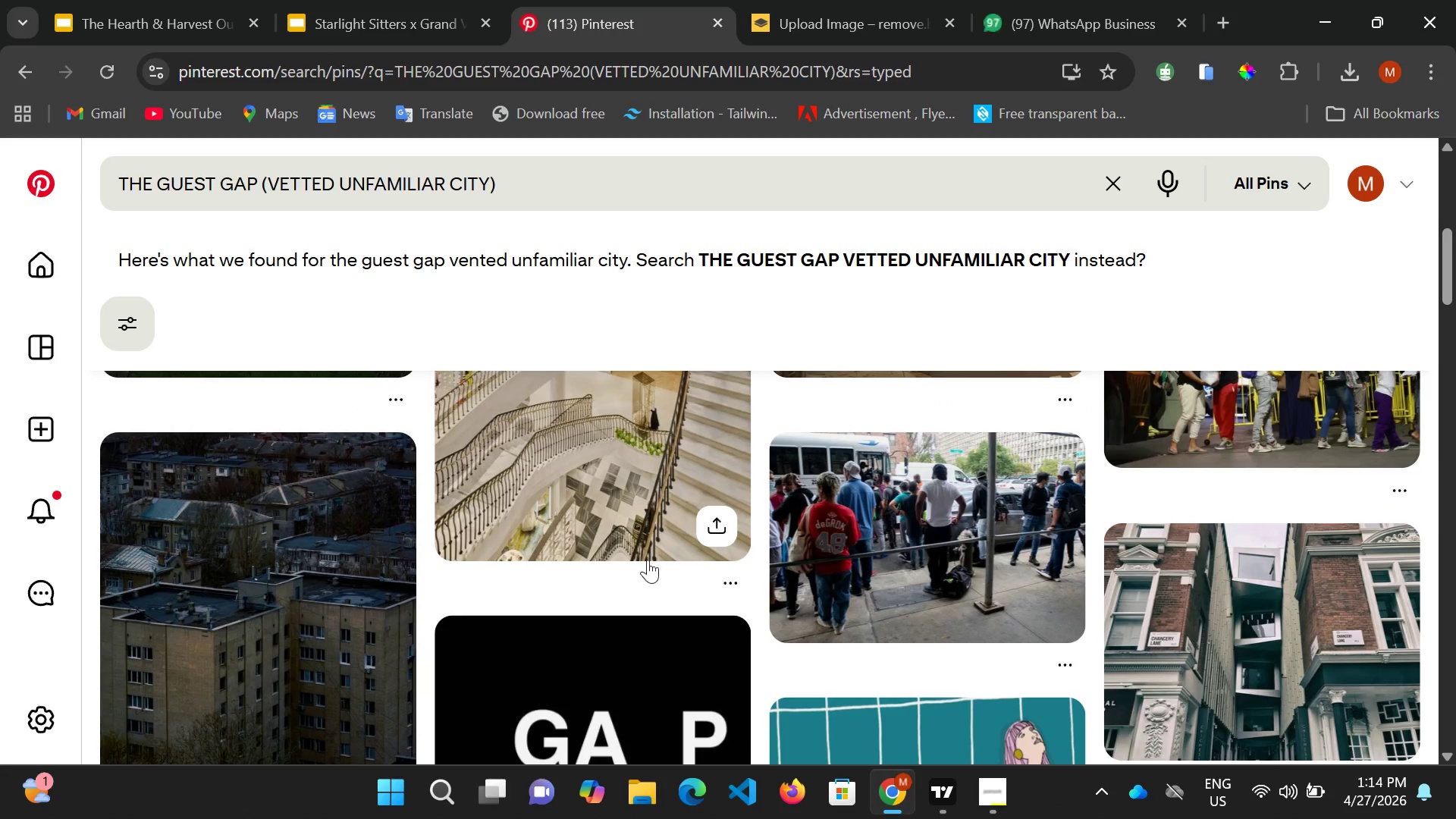 
scroll: coordinate [610, 453], scroll_direction: up, amount: 10.0
 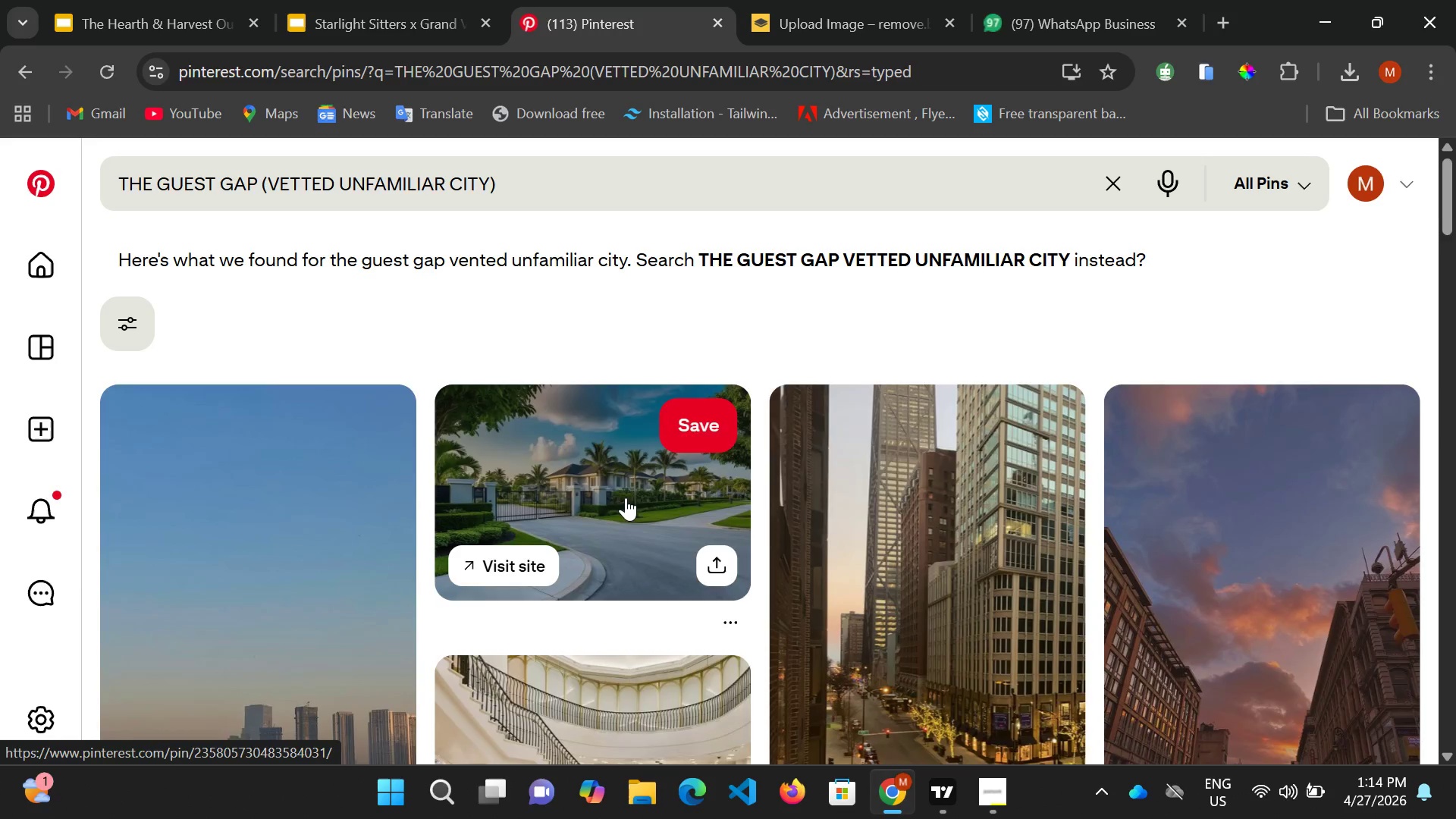 
scroll: coordinate [582, 613], scroll_direction: down, amount: 12.0
 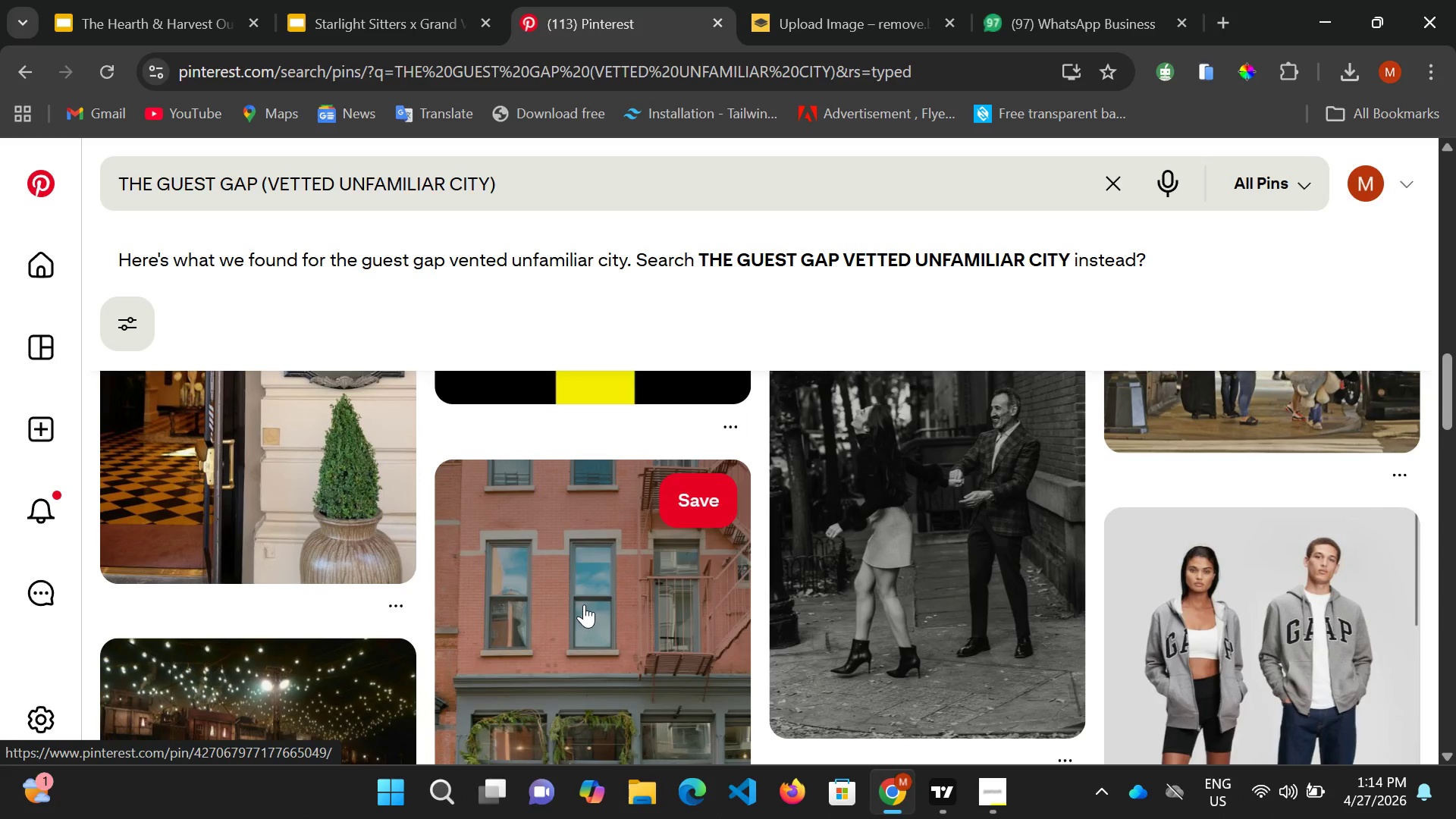 
scroll: coordinate [548, 642], scroll_direction: down, amount: 13.0
 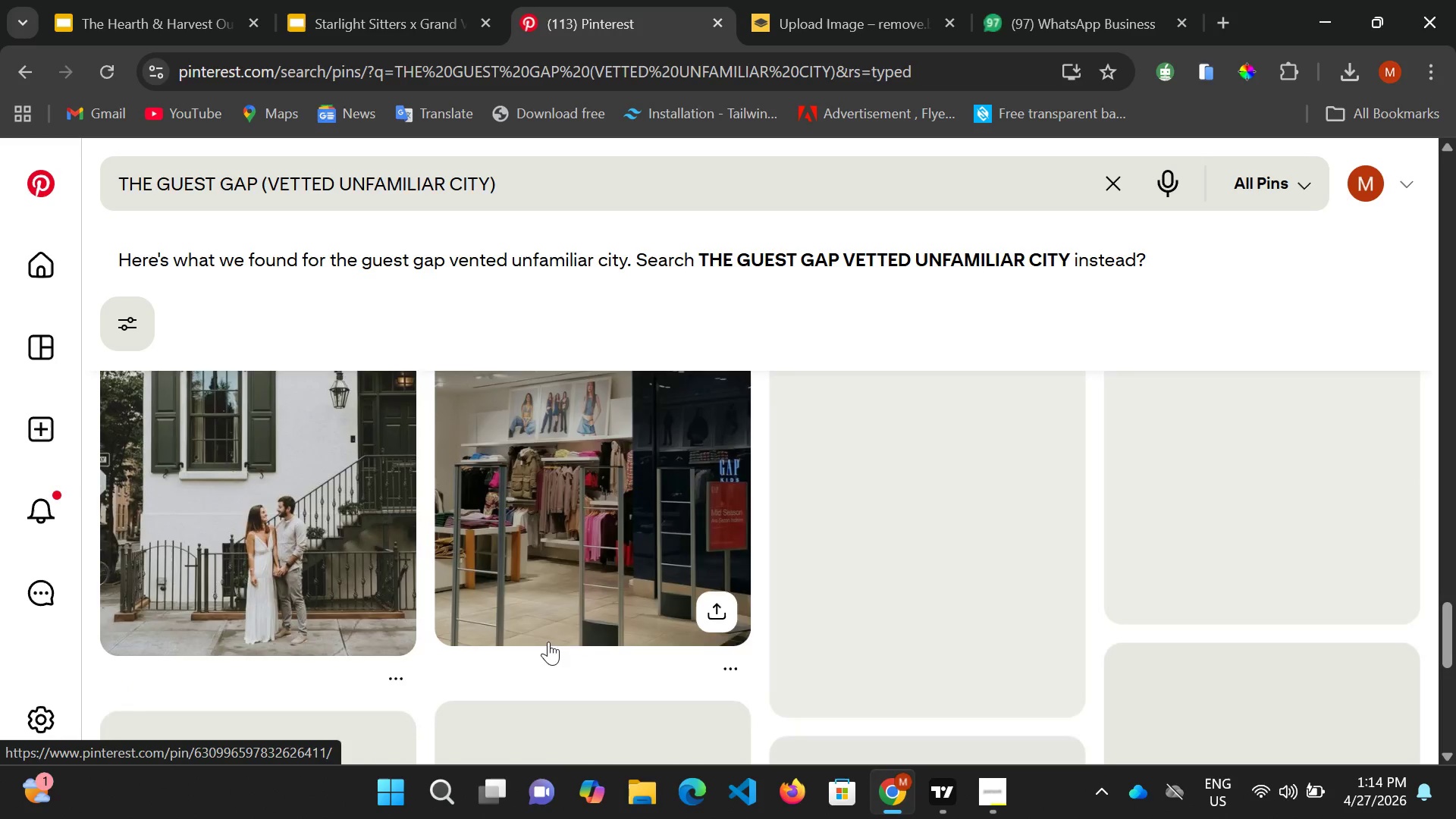 
scroll: coordinate [745, 538], scroll_direction: up, amount: 33.0
 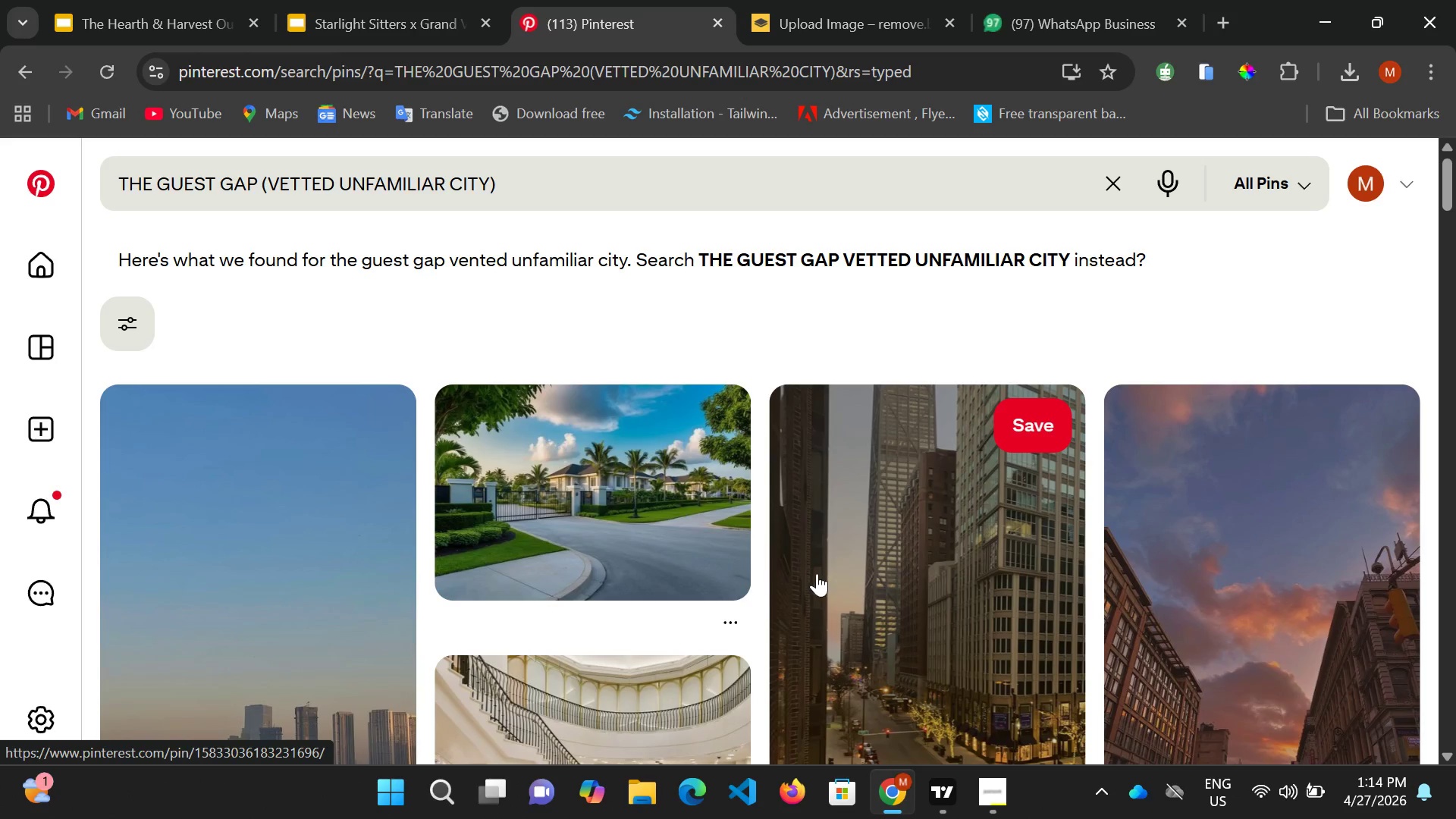 
scroll: coordinate [664, 645], scroll_direction: down, amount: 2.0
 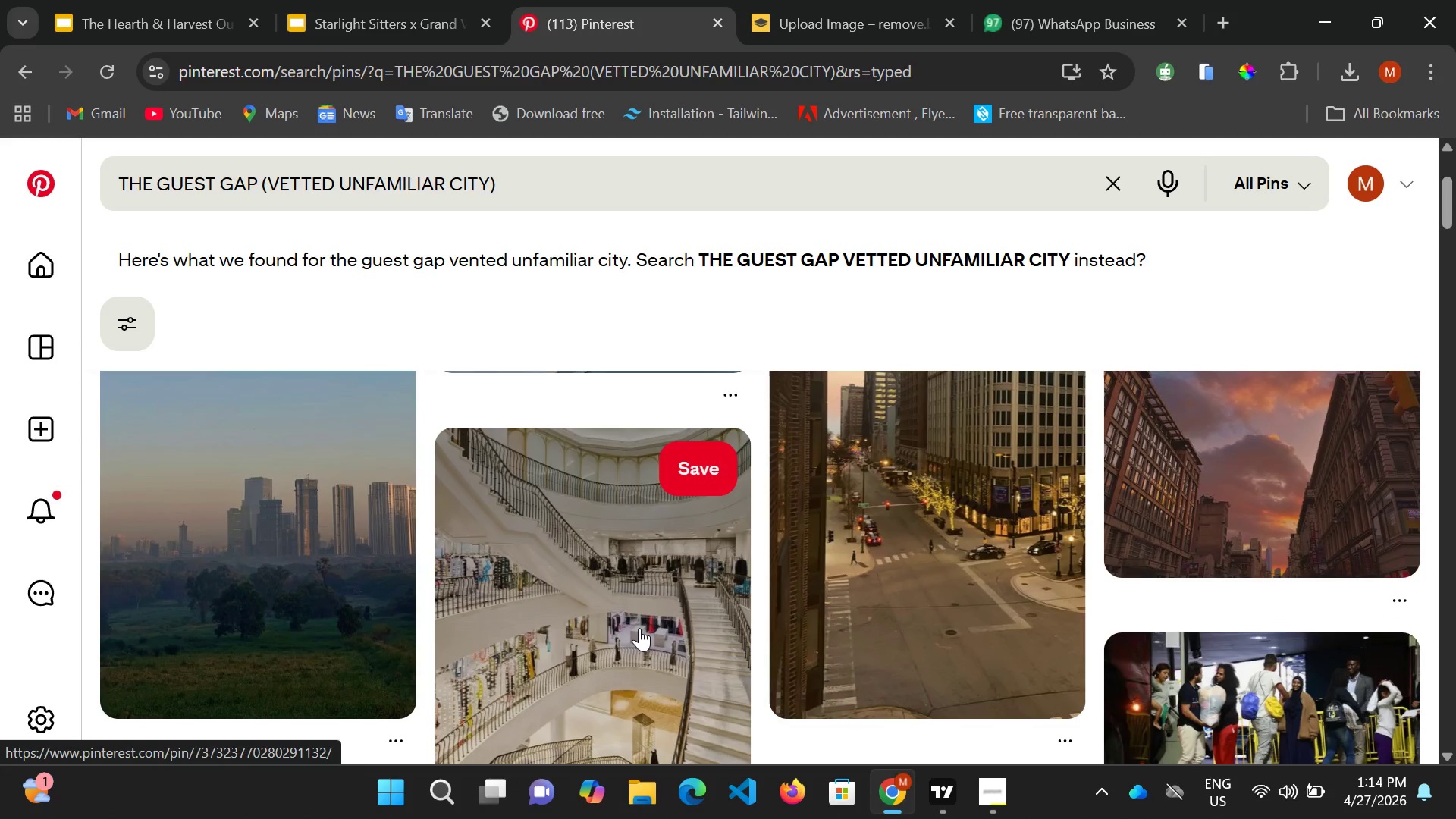 
left_click([639, 628])
 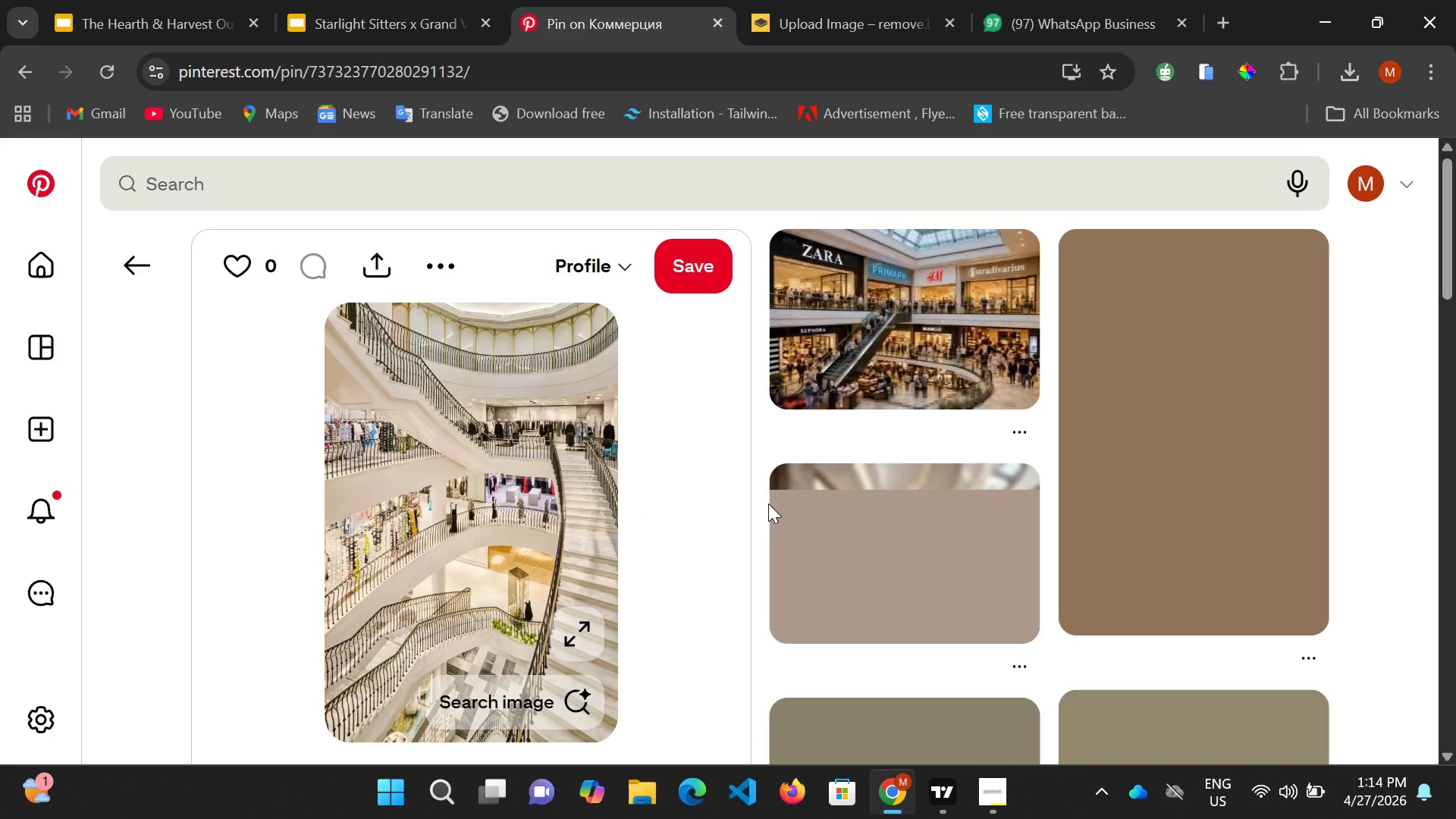 
wait(7.83)
 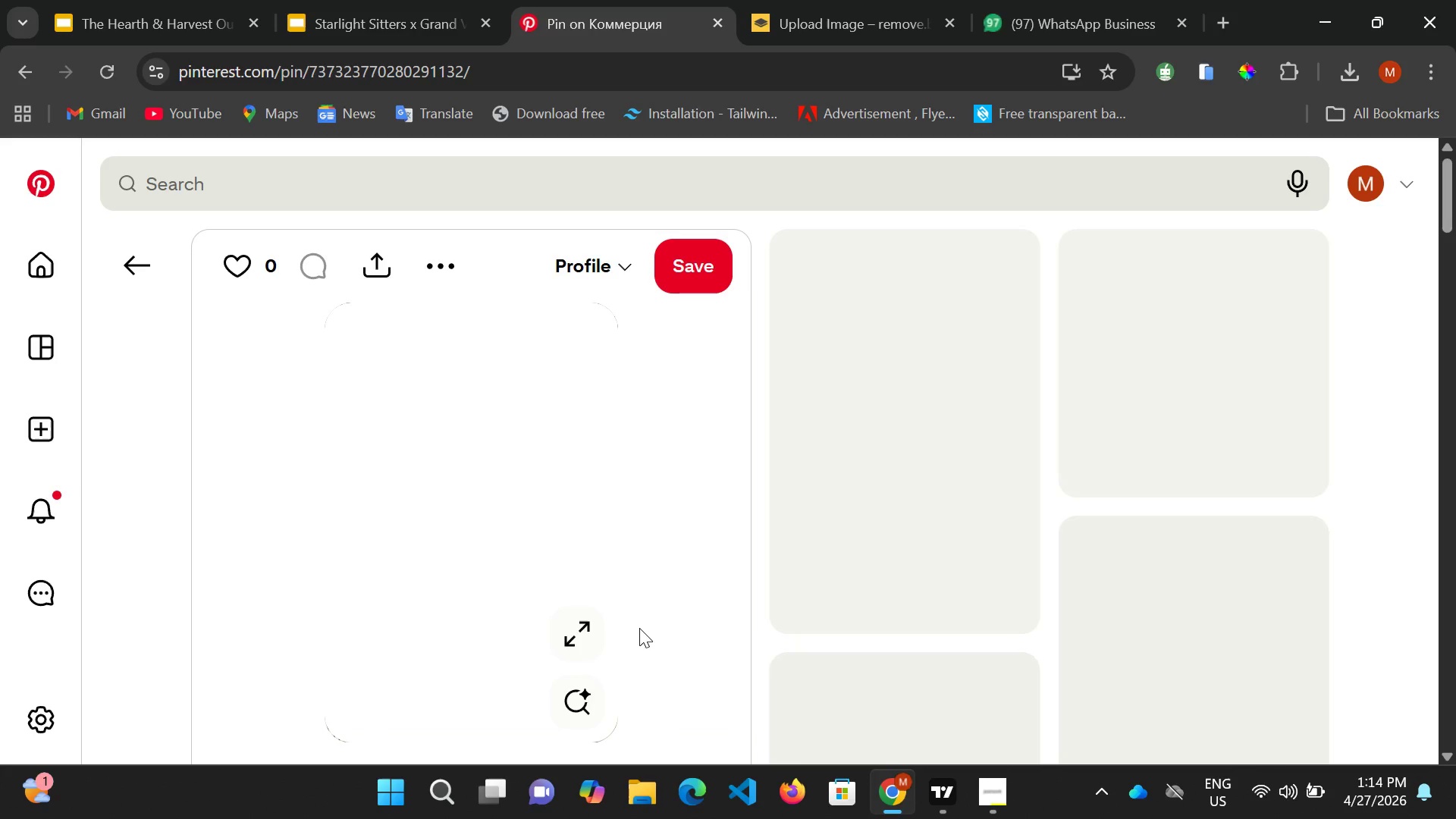 
scroll: coordinate [767, 583], scroll_direction: down, amount: 4.0
 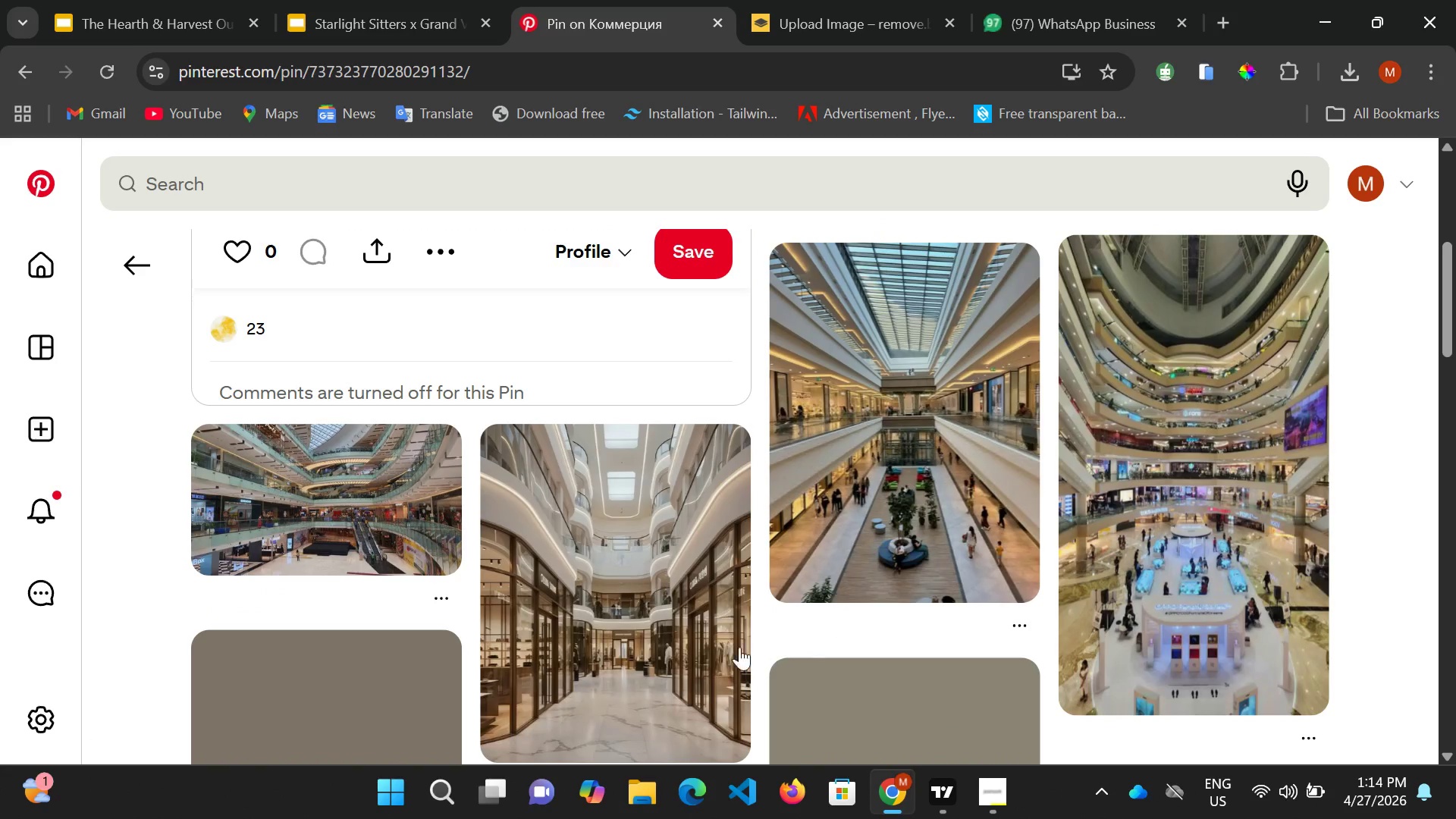 
scroll: coordinate [954, 513], scroll_direction: up, amount: 7.0
 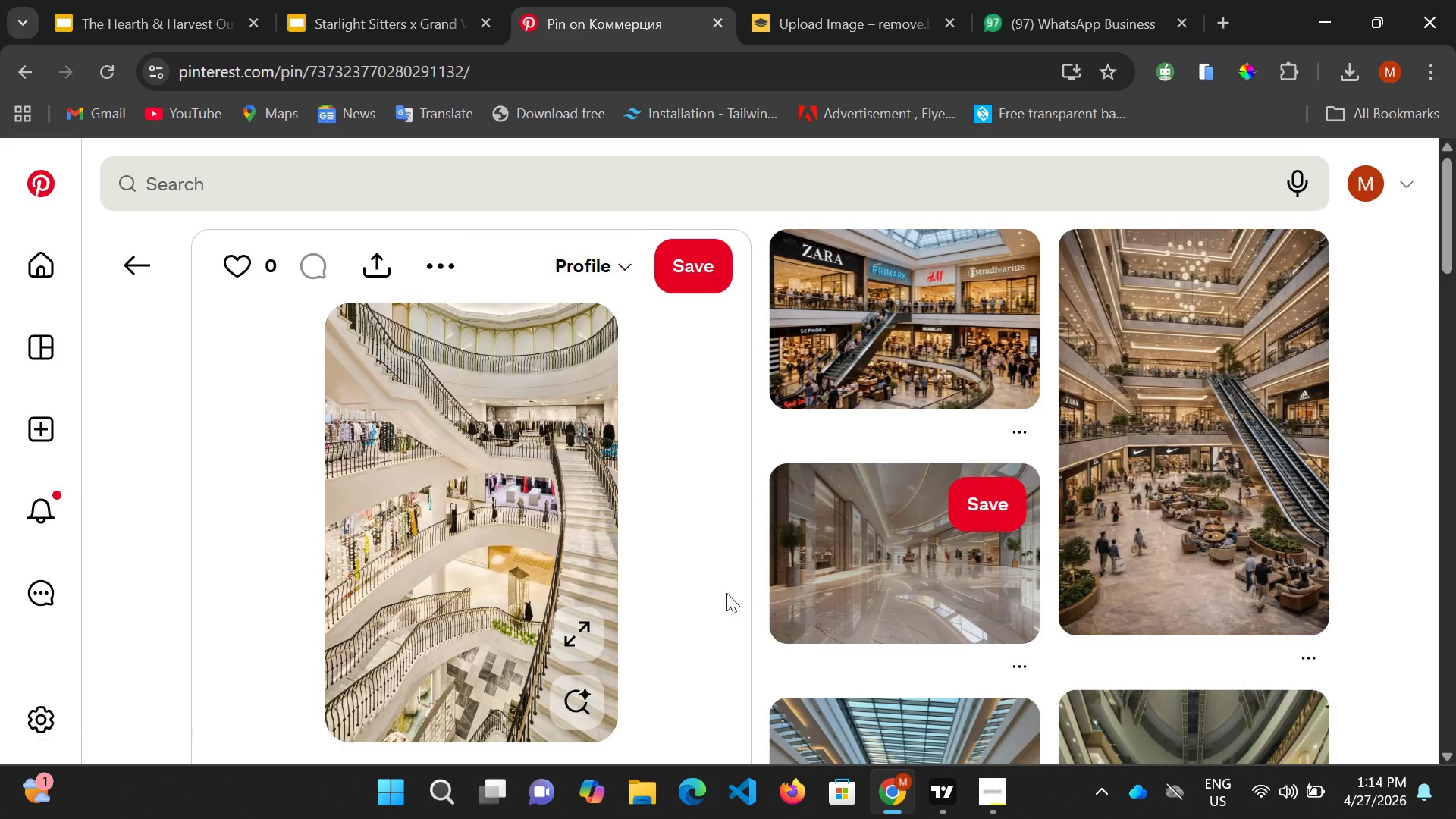 
scroll: coordinate [726, 592], scroll_direction: down, amount: 1.0
 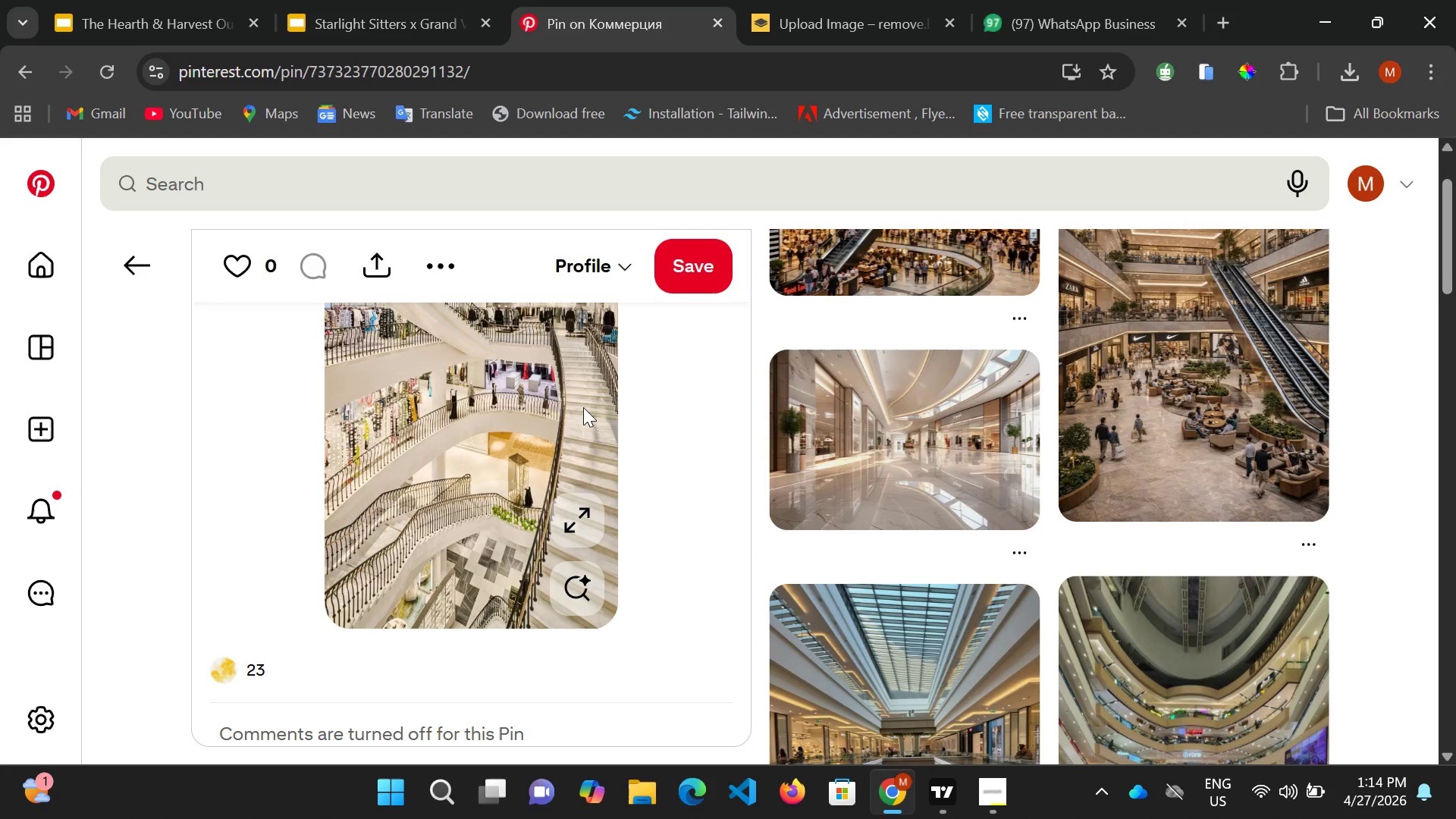 
left_click([583, 407])
 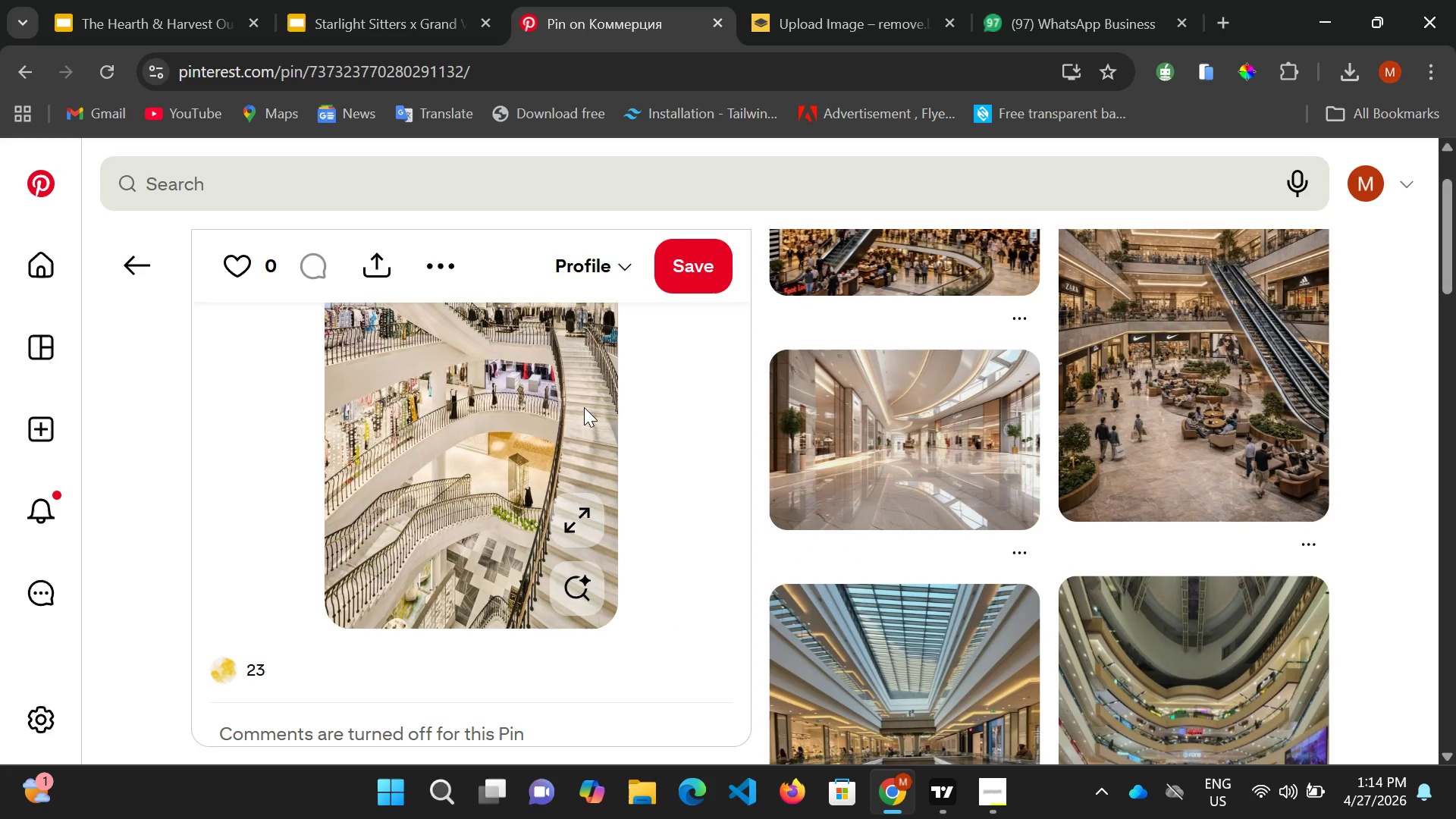 
scroll: coordinate [557, 428], scroll_direction: up, amount: 2.0
 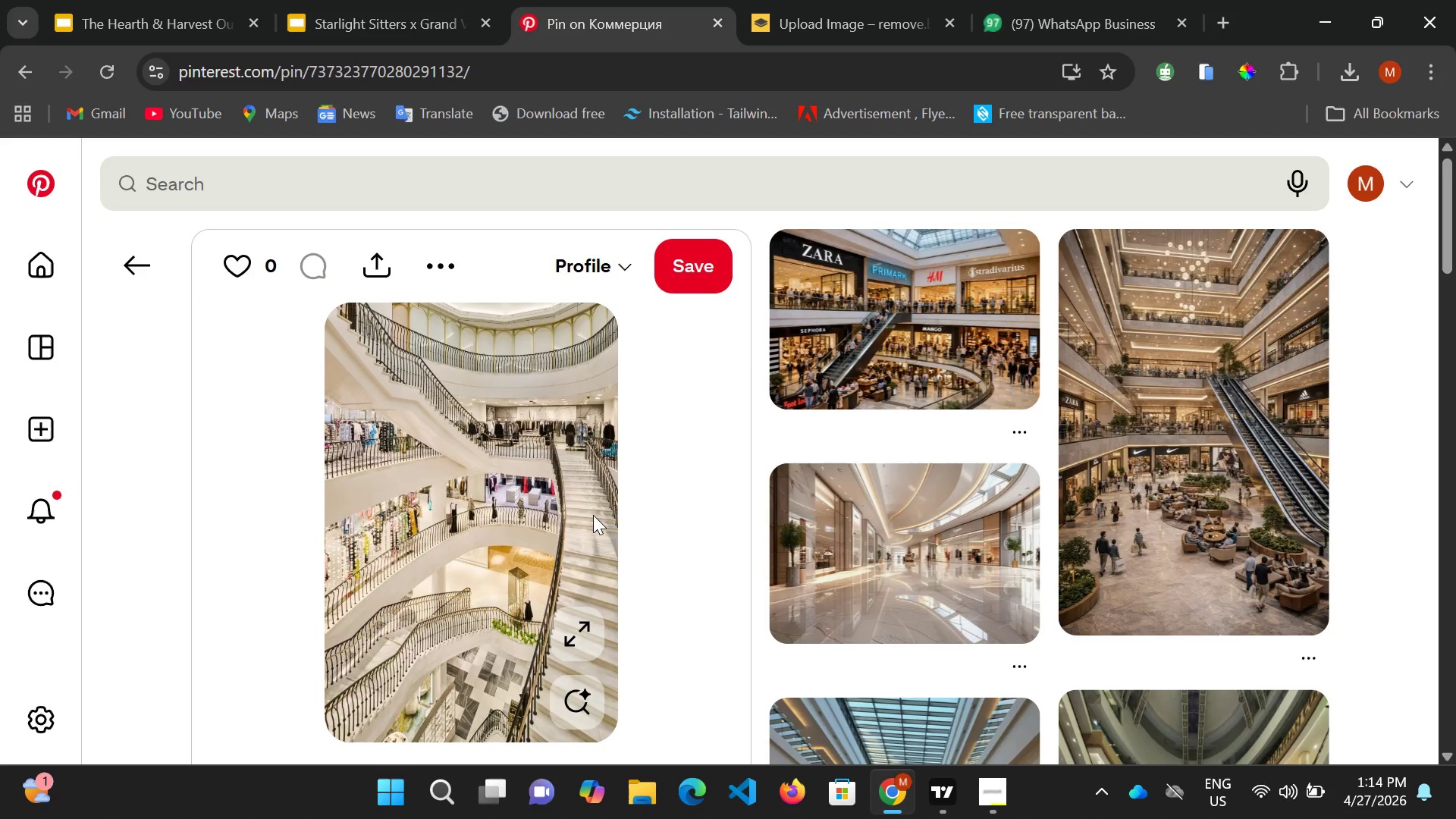 
scroll: coordinate [761, 576], scroll_direction: down, amount: 6.0
 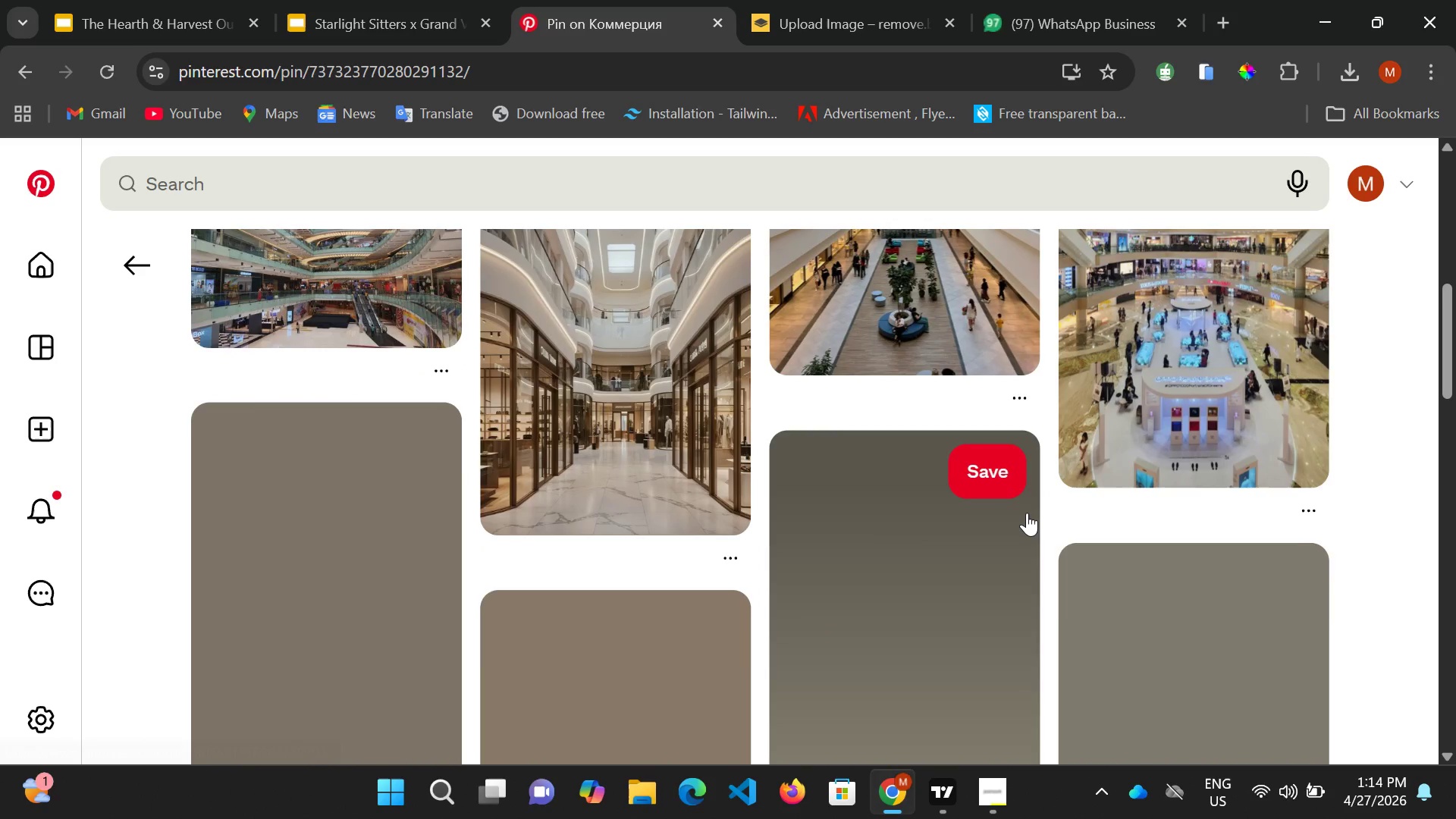 
scroll: coordinate [1027, 513], scroll_direction: up, amount: 1.0
 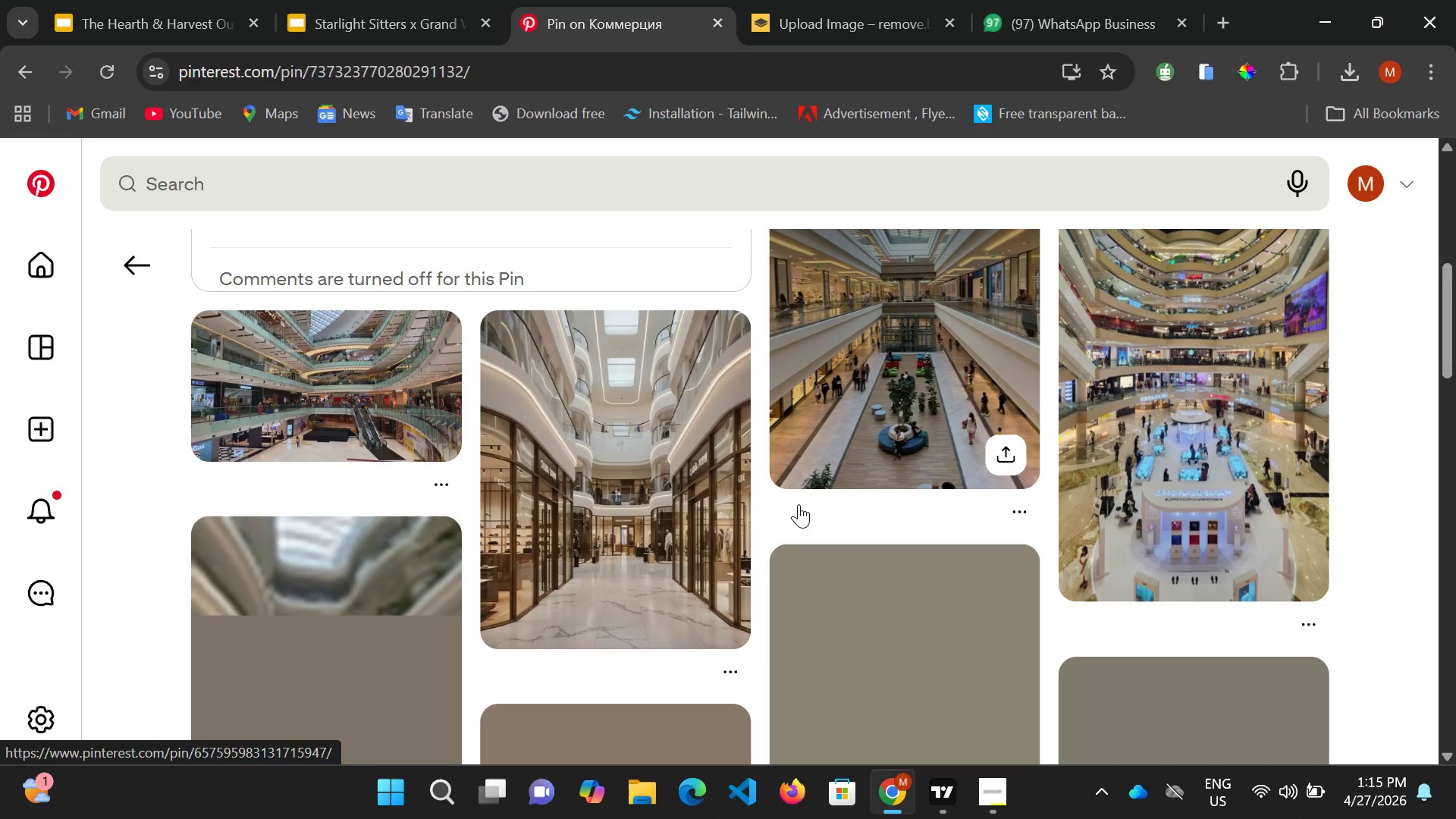 
wait(5.24)
 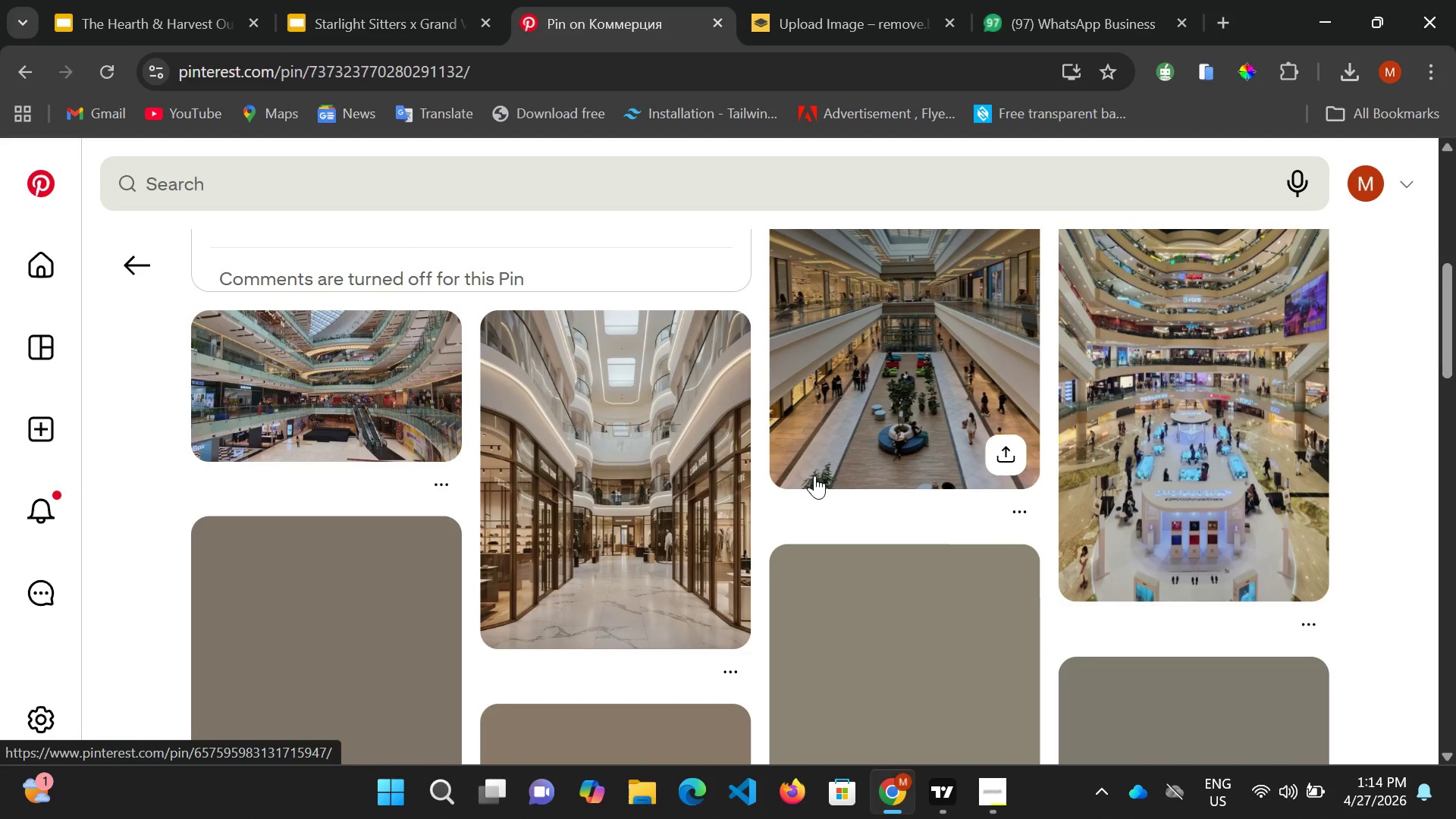 
scroll: coordinate [860, 529], scroll_direction: down, amount: 5.0
 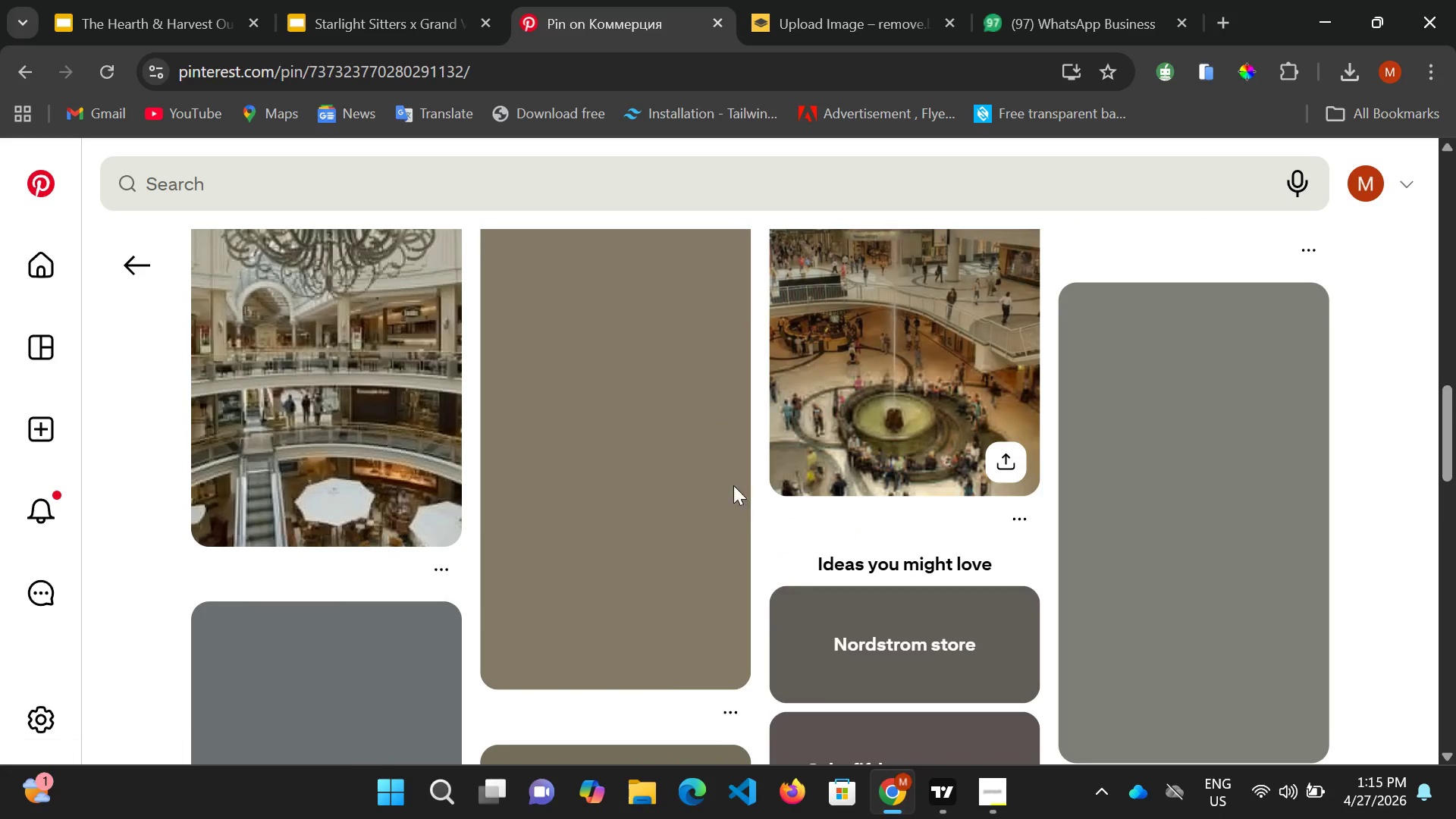 
scroll: coordinate [938, 511], scroll_direction: up, amount: 14.0
 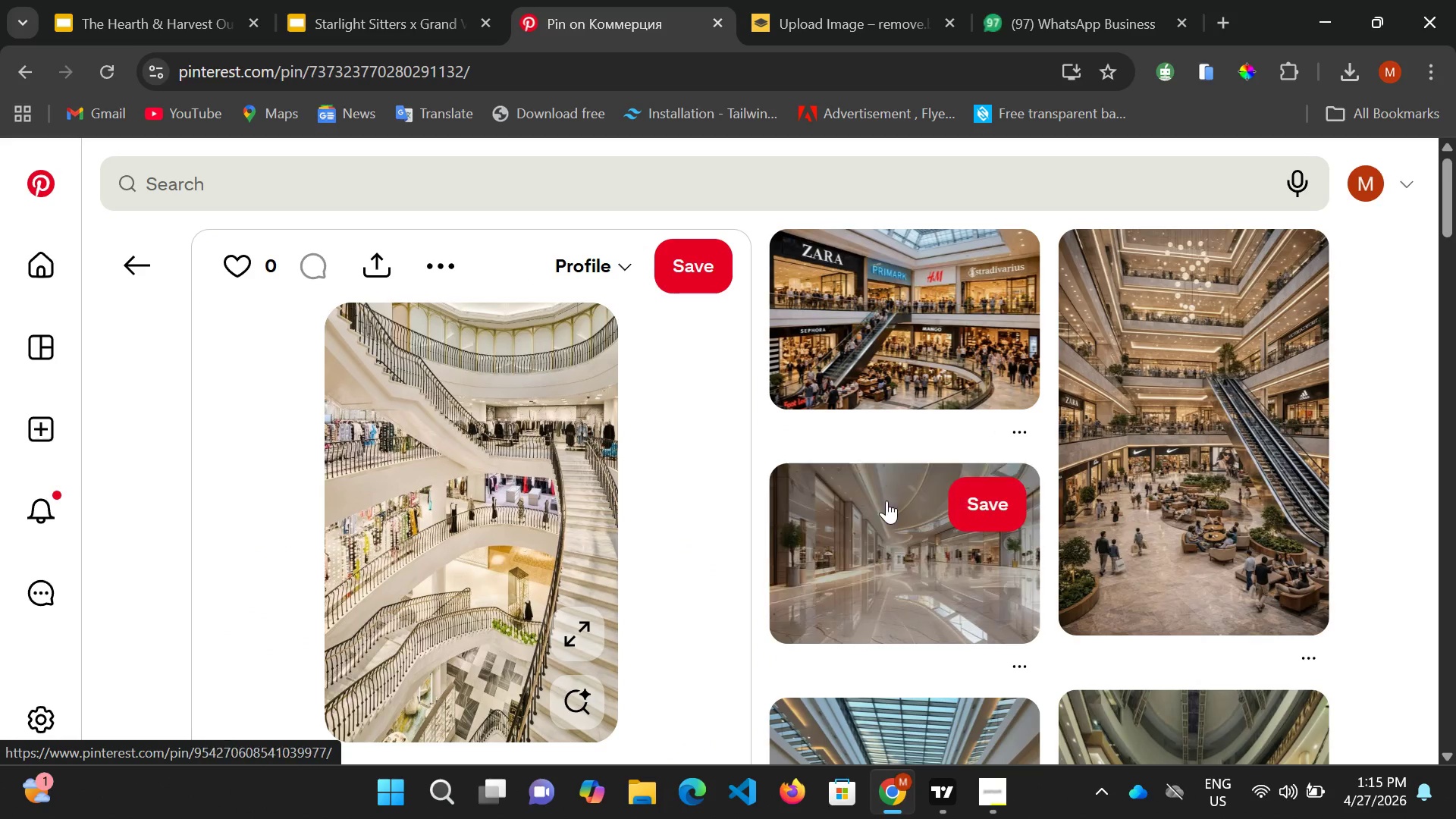 
scroll: coordinate [883, 553], scroll_direction: down, amount: 2.0
 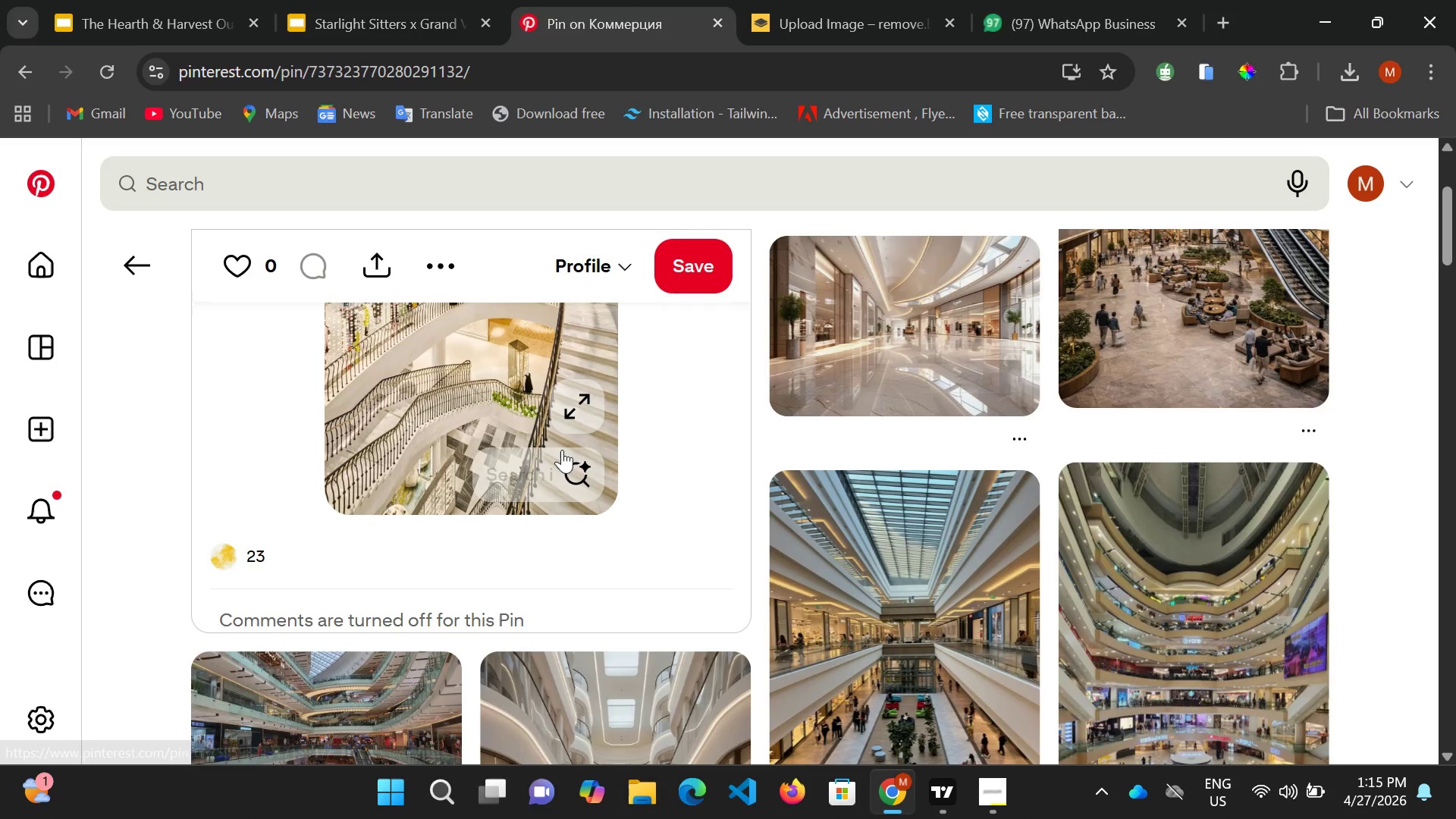 
scroll: coordinate [571, 422], scroll_direction: up, amount: 3.0
 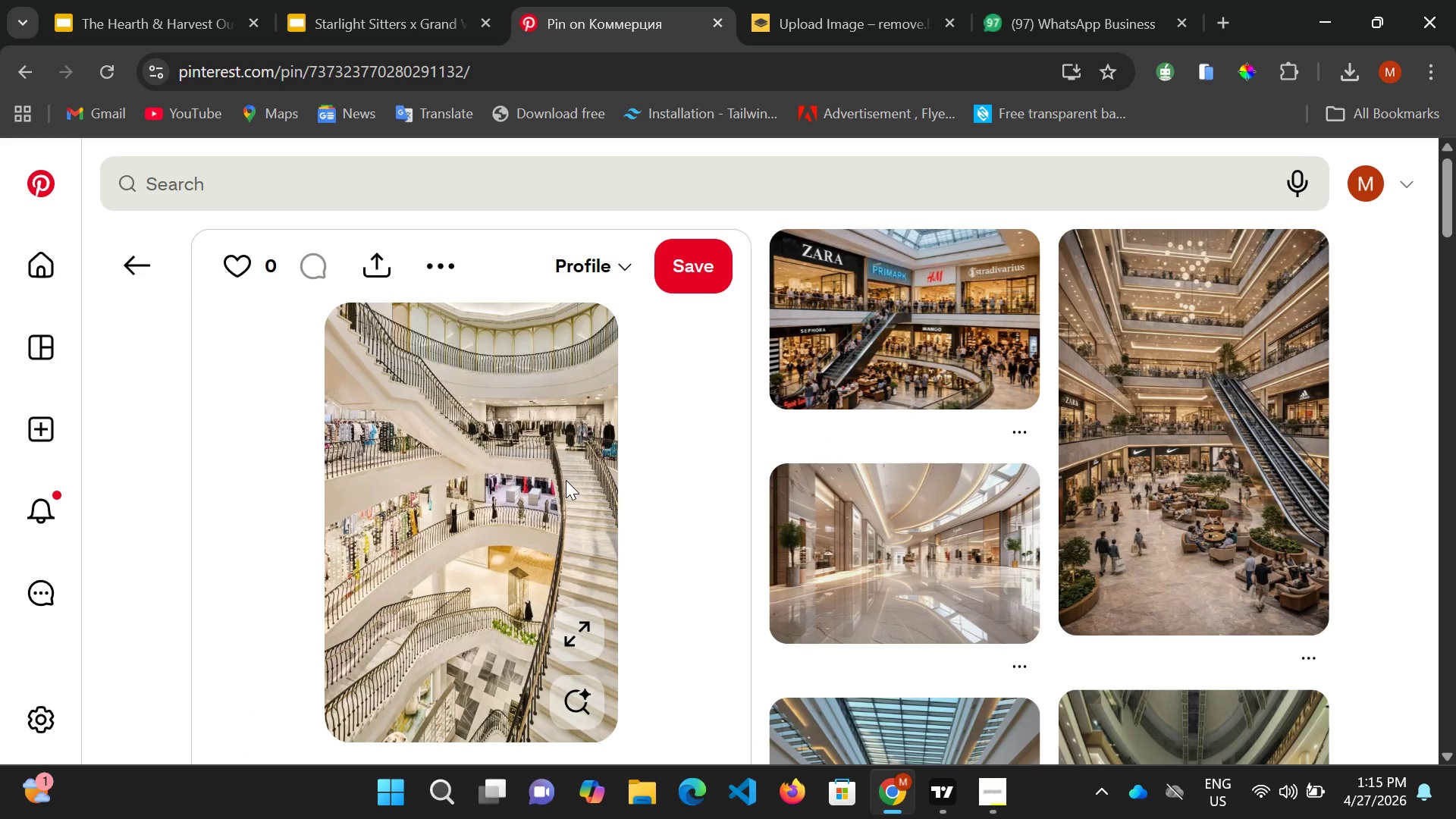 
scroll: coordinate [1046, 578], scroll_direction: down, amount: 4.0
 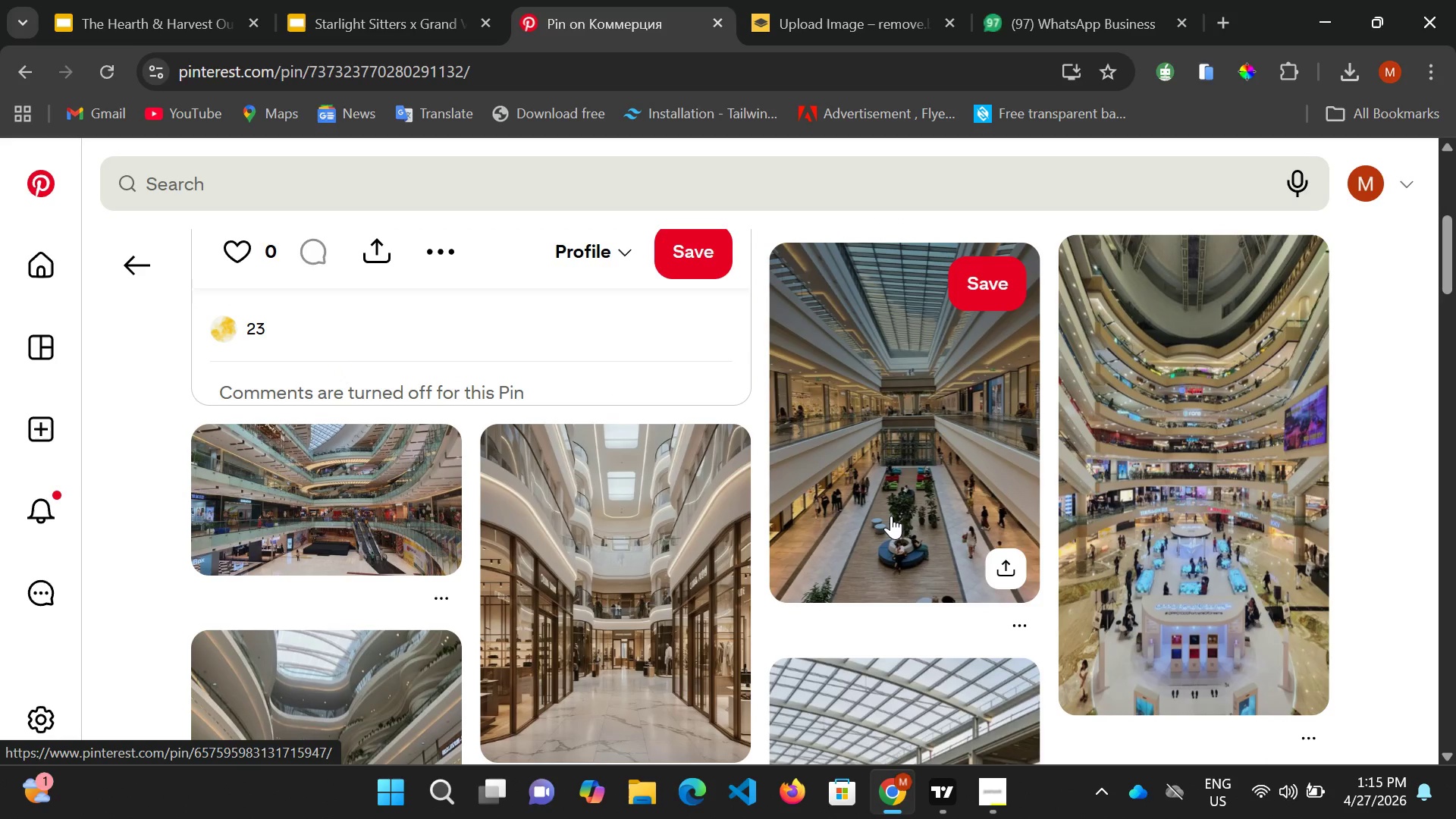 
mouse_move([1050, 554])
 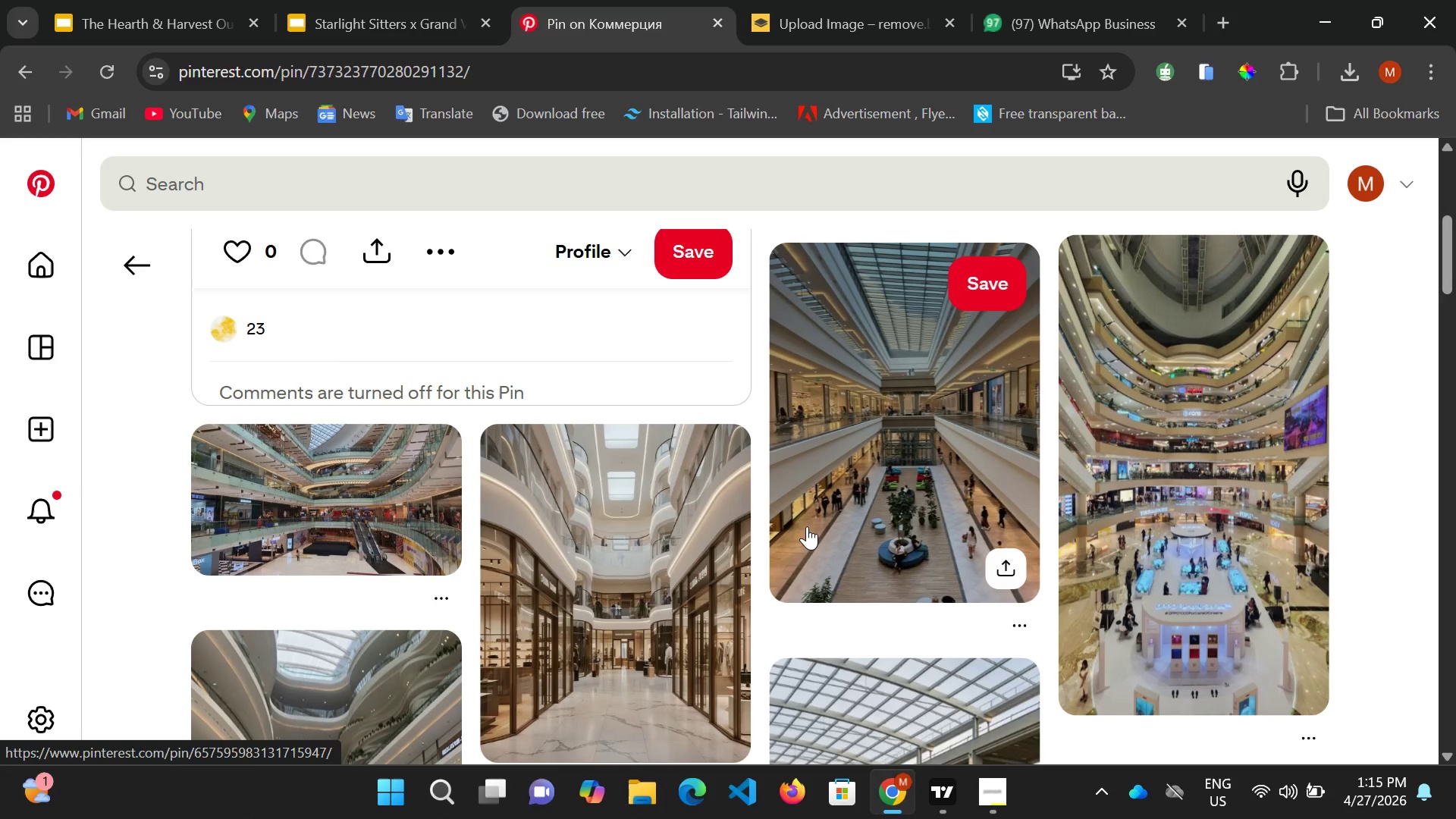 
scroll: coordinate [780, 515], scroll_direction: up, amount: 3.0
 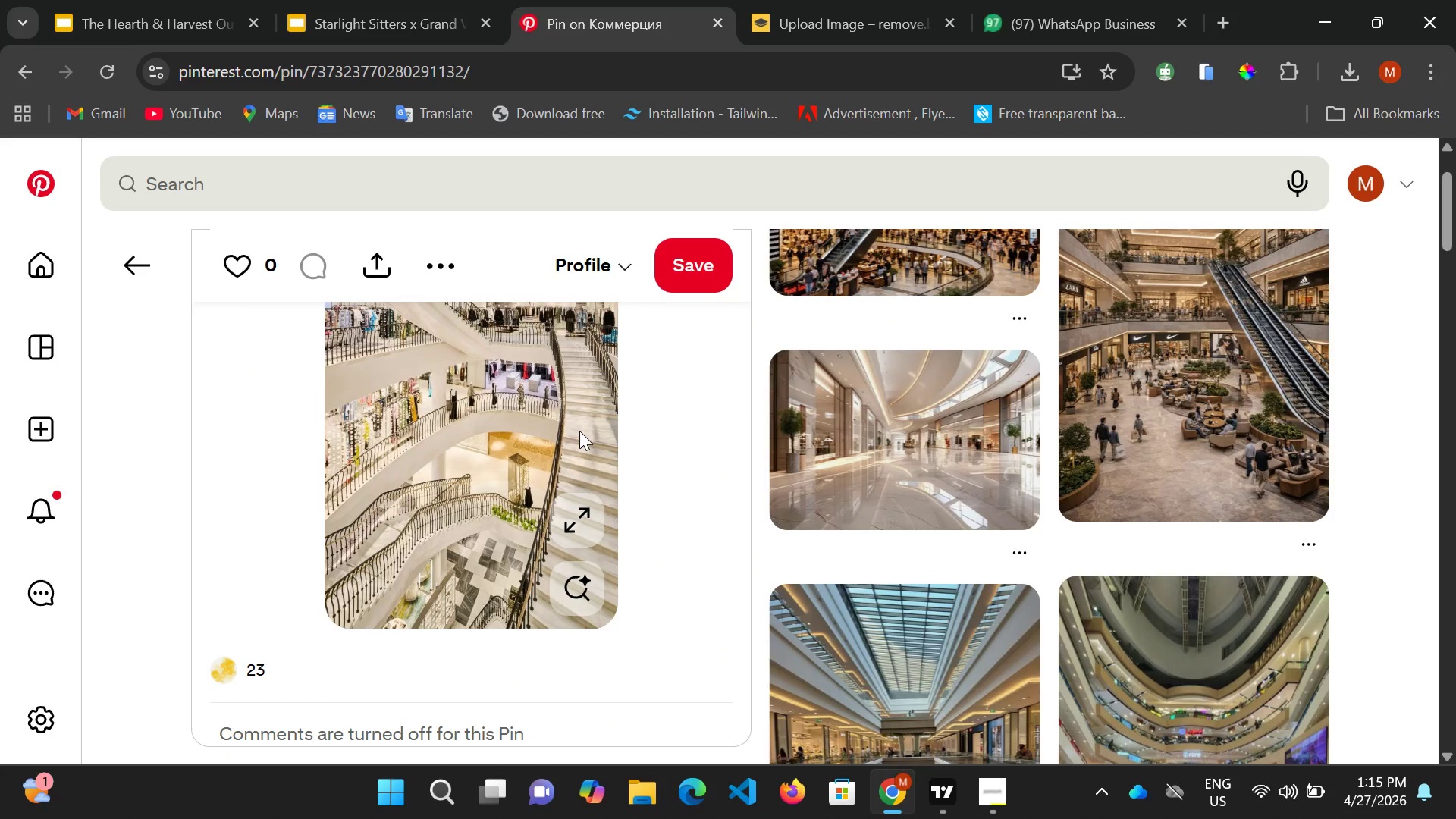 
right_click([579, 431])
 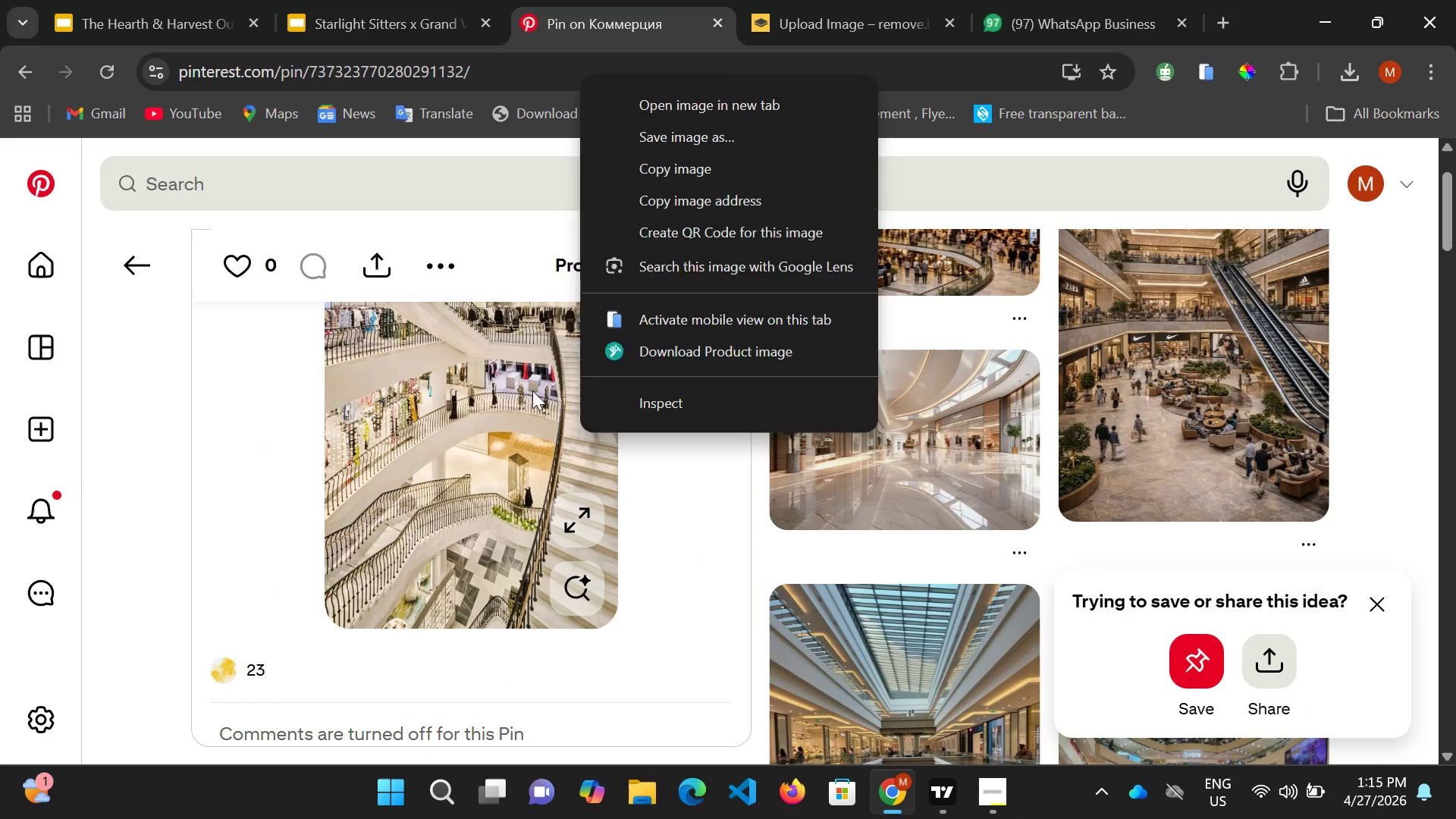 
left_click([533, 391])
 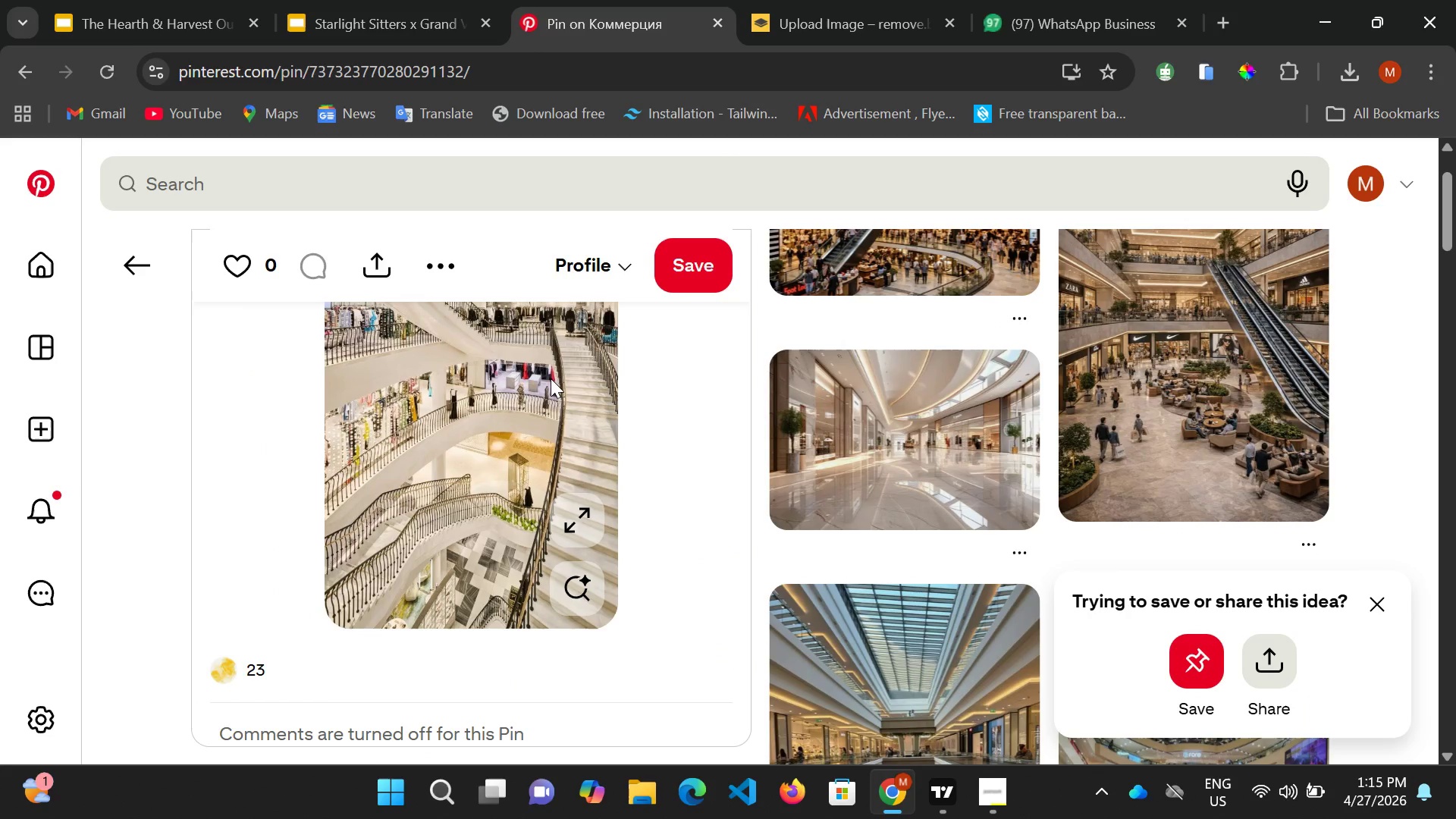 
right_click([551, 379])
 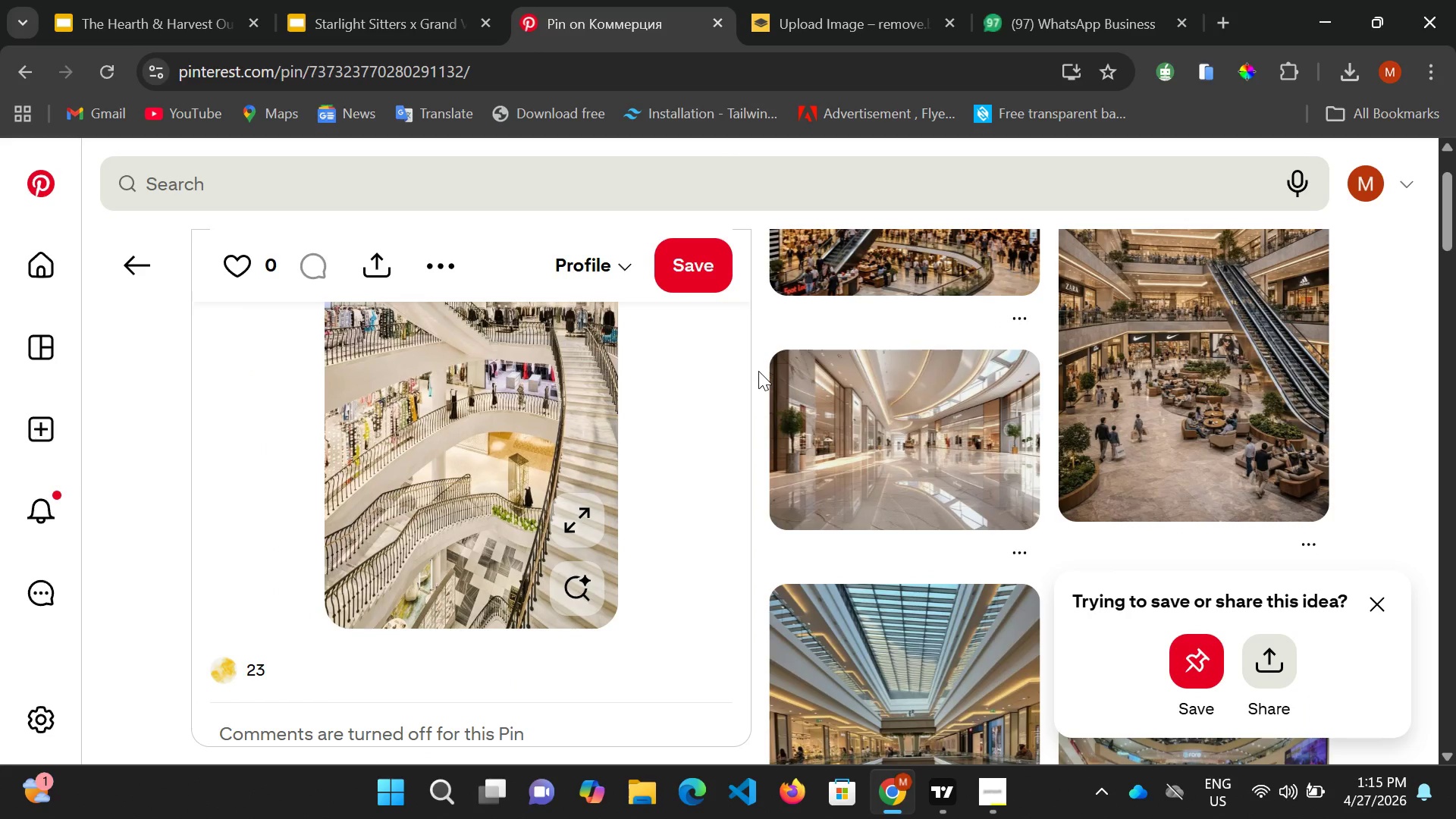 
wait(8.28)
 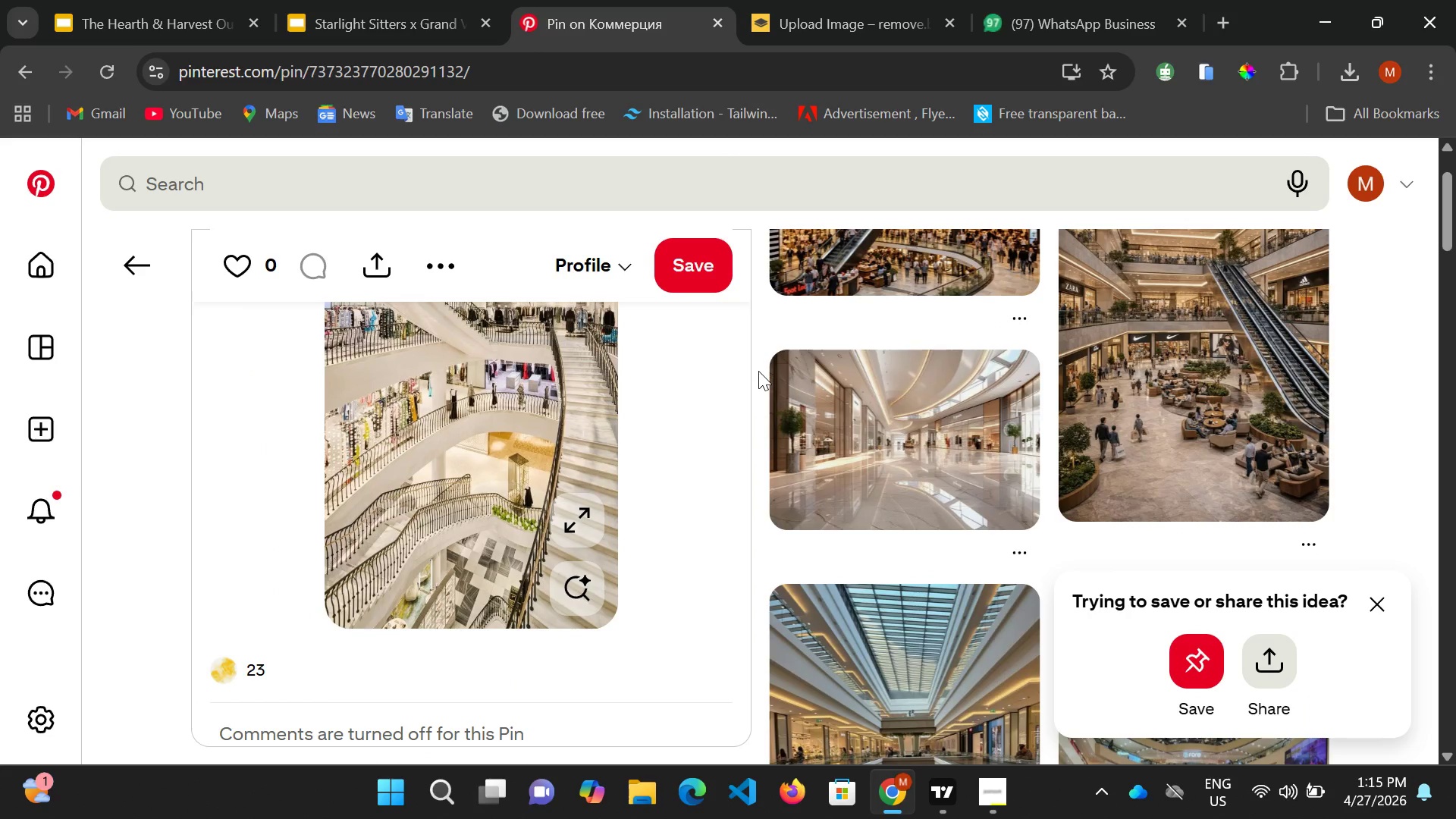 
type(lost city)
 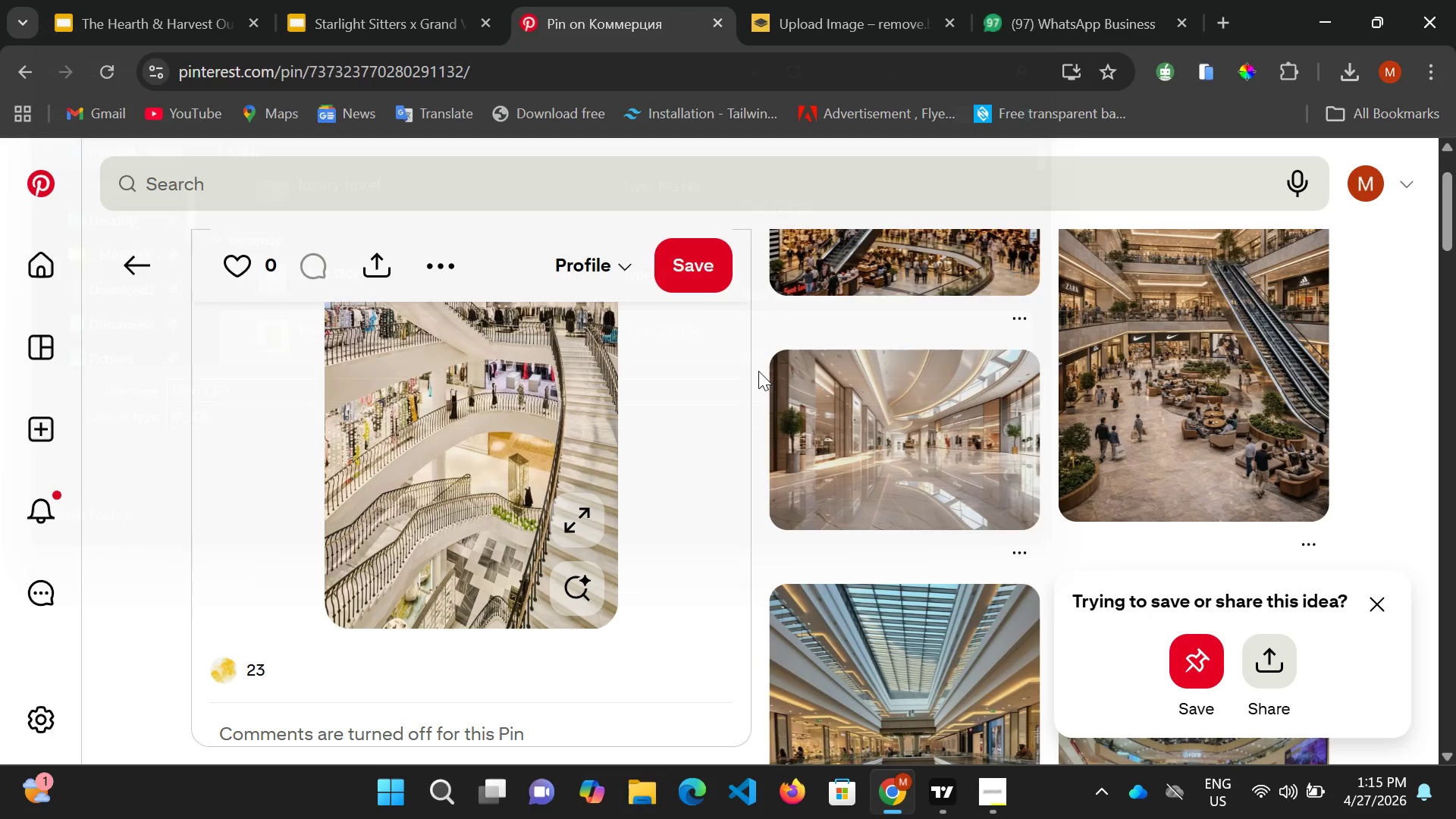 
key(Enter)
 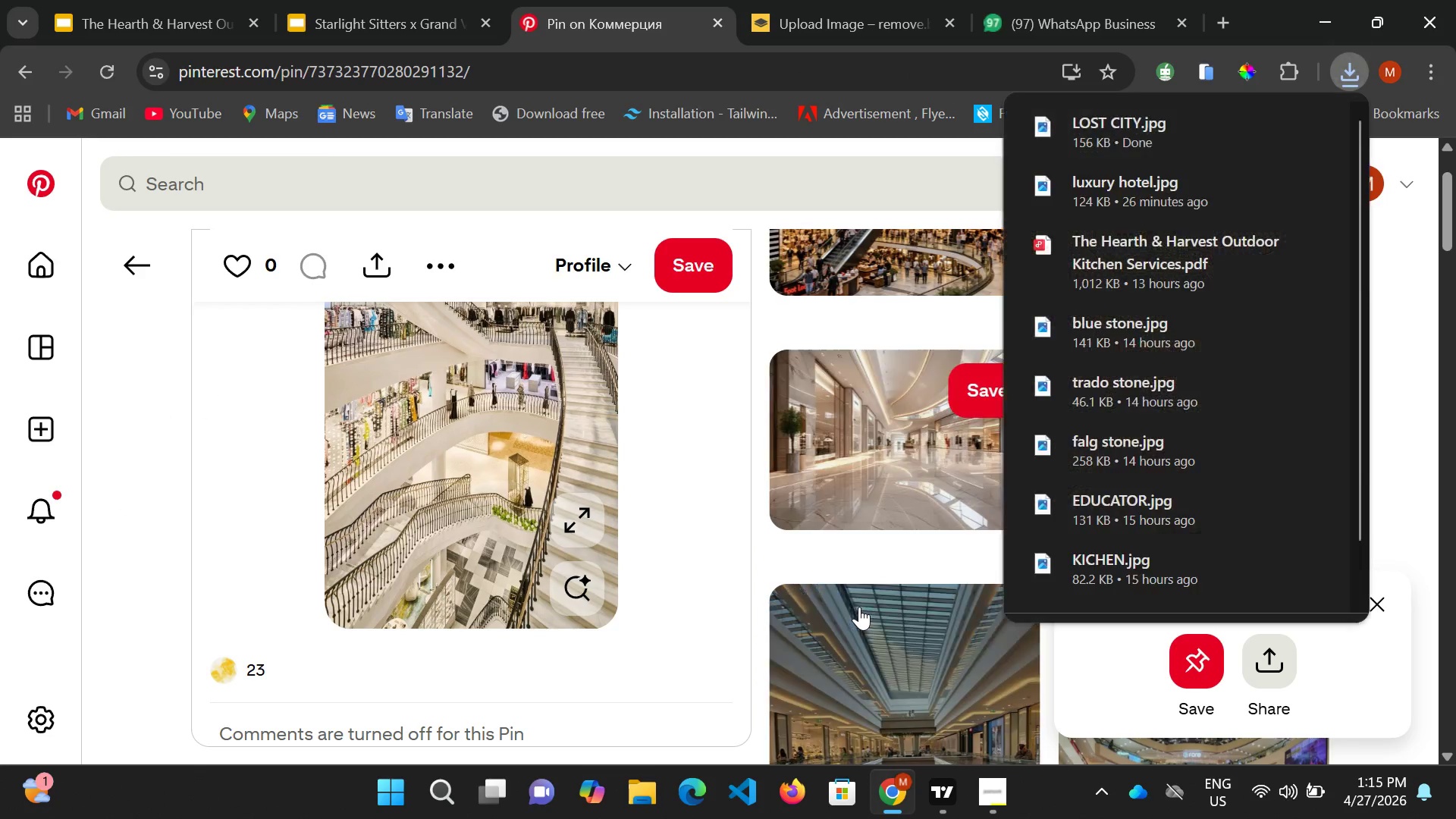 
scroll: coordinate [857, 602], scroll_direction: down, amount: 6.0
 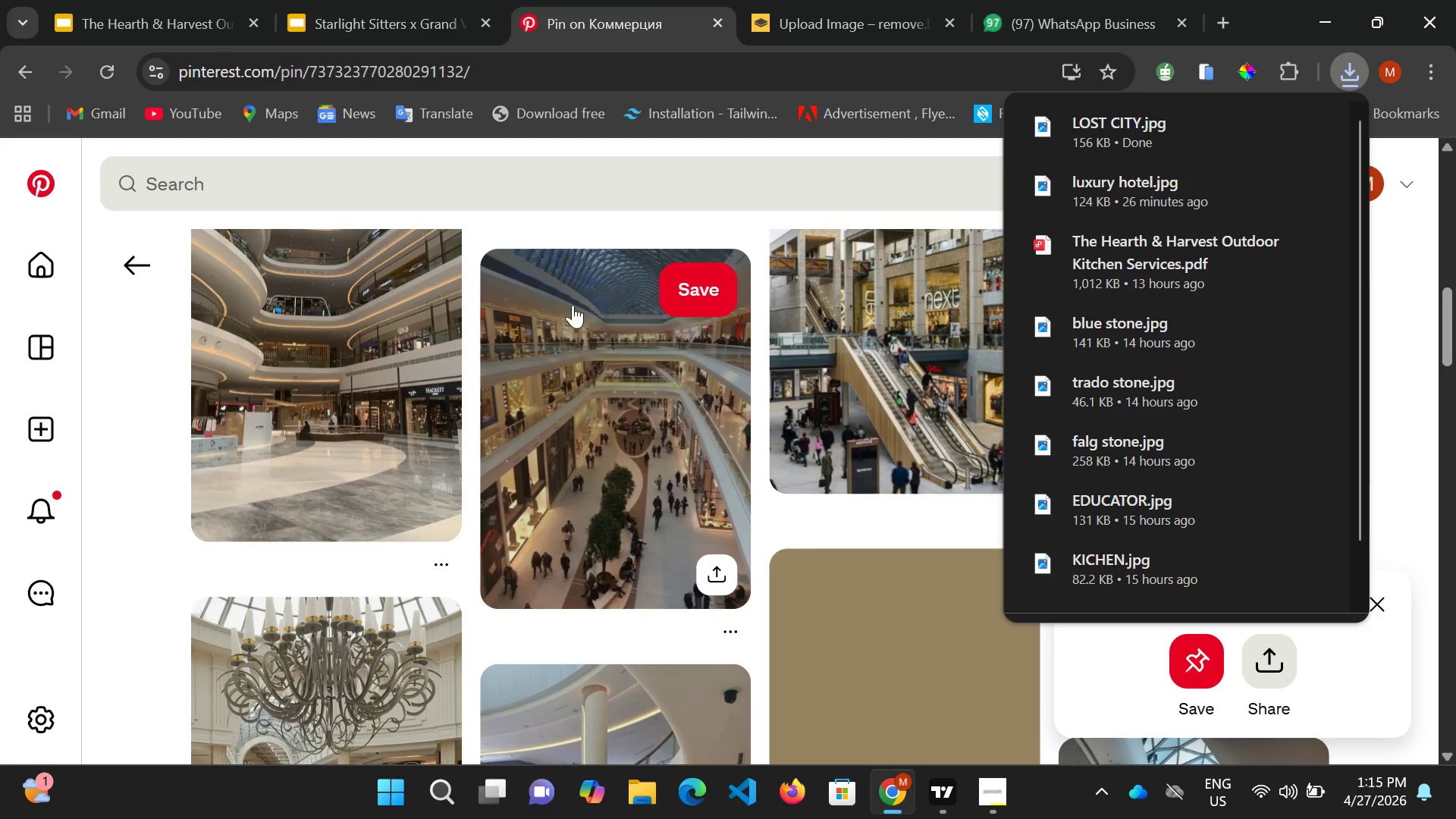 
left_click([410, 25])
 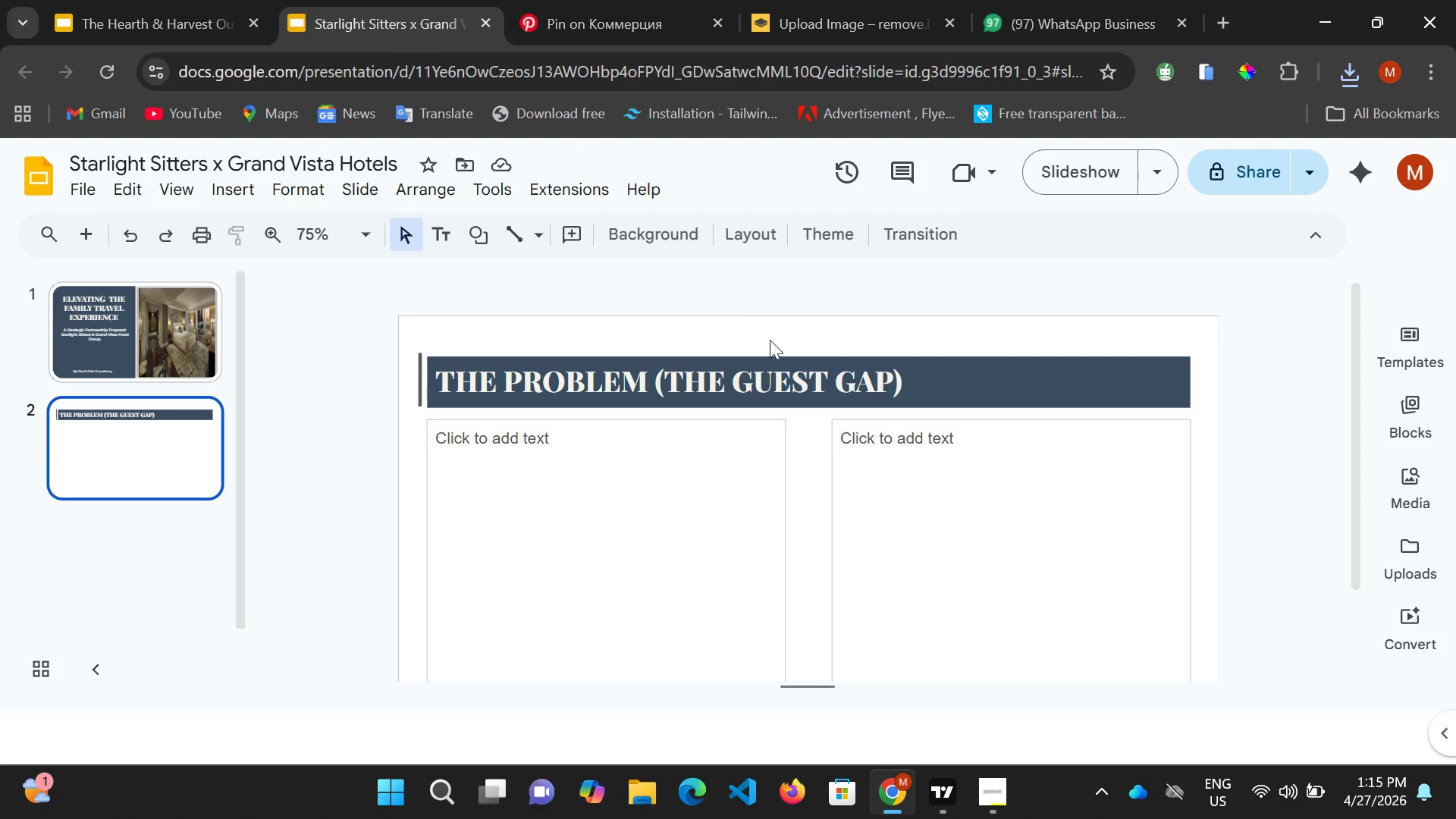 
left_click([646, 228])
 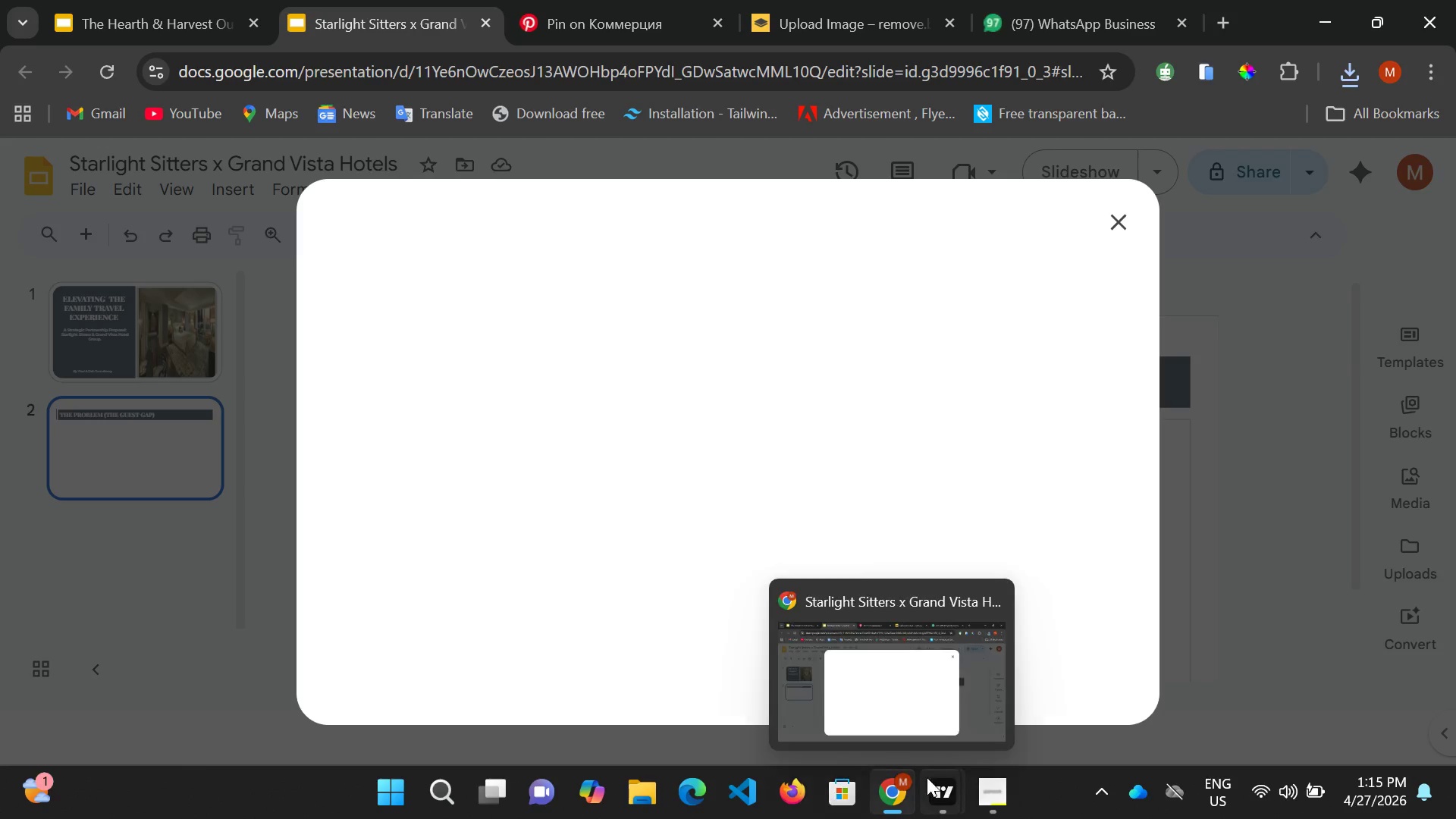 
wait(7.48)
 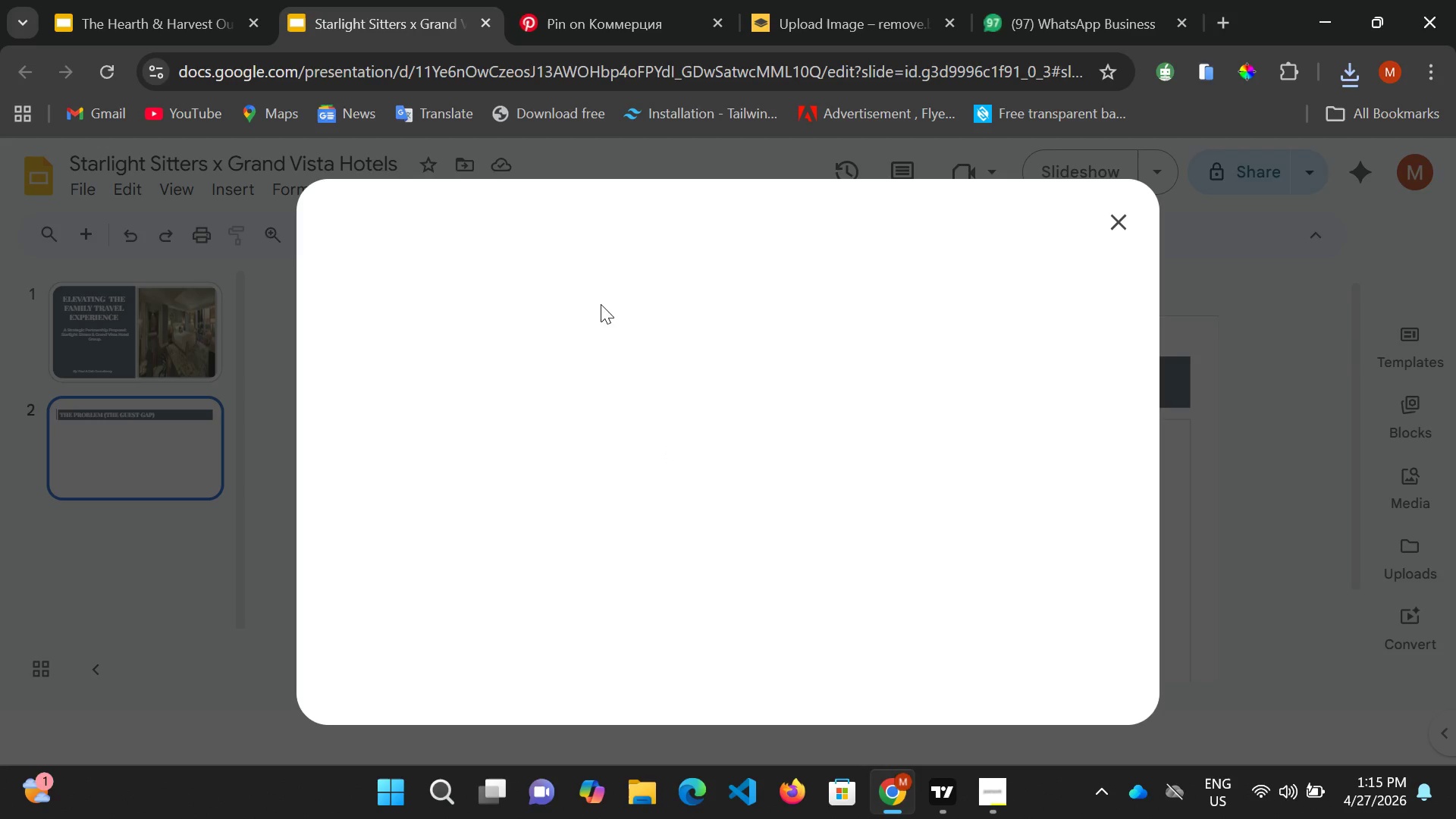 
left_click([994, 801])